 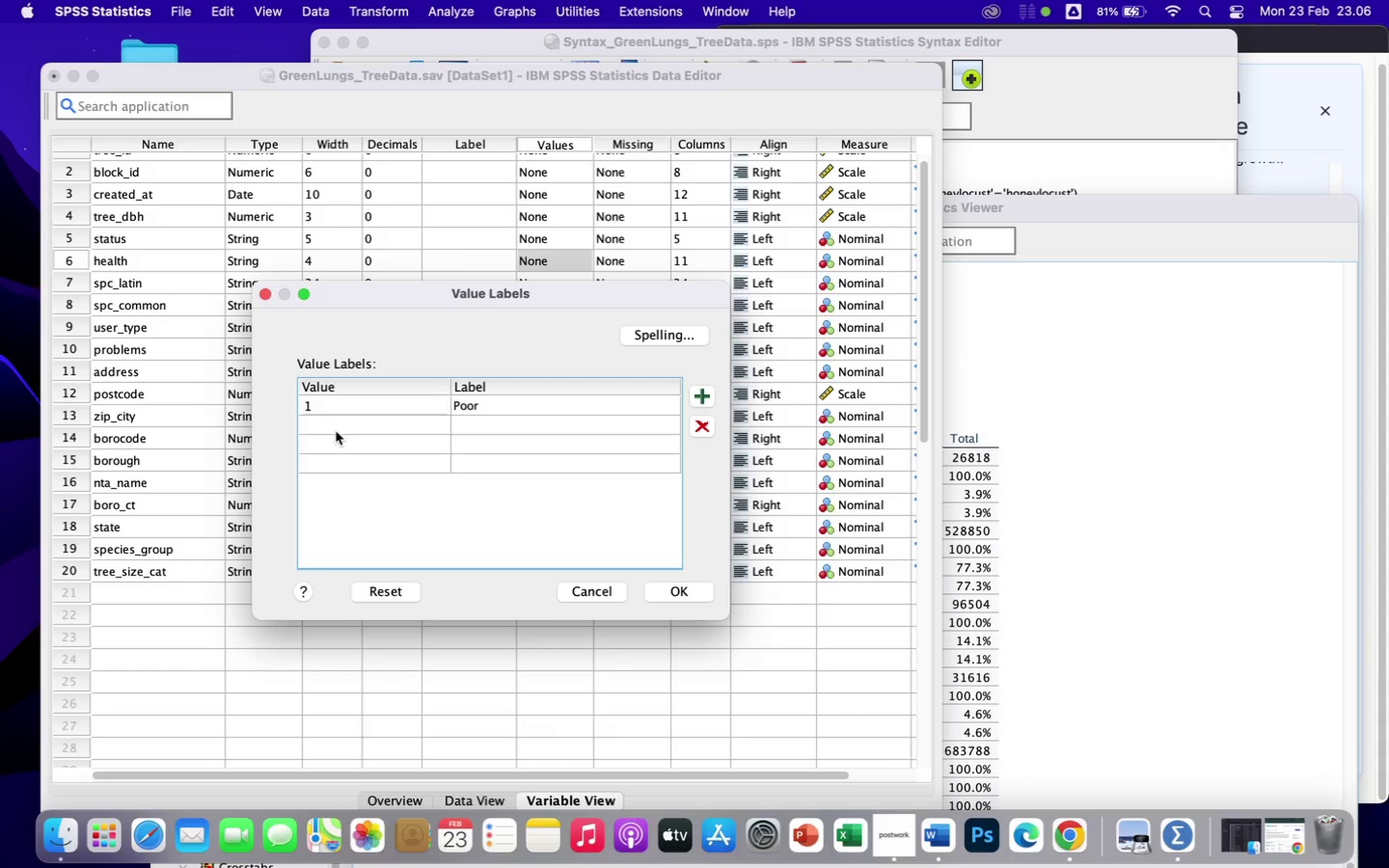 
left_click([335, 424])
 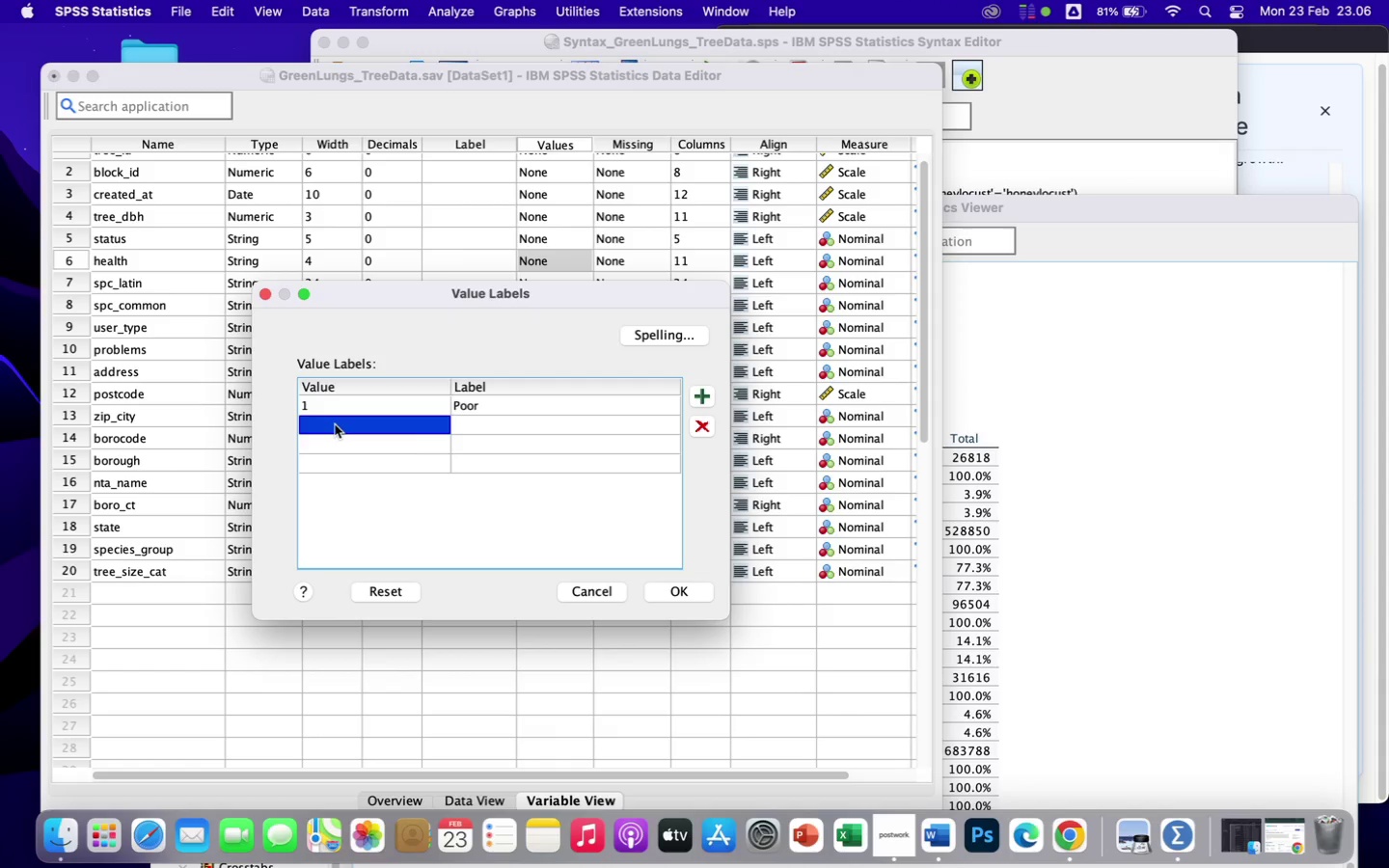 
key(2)
 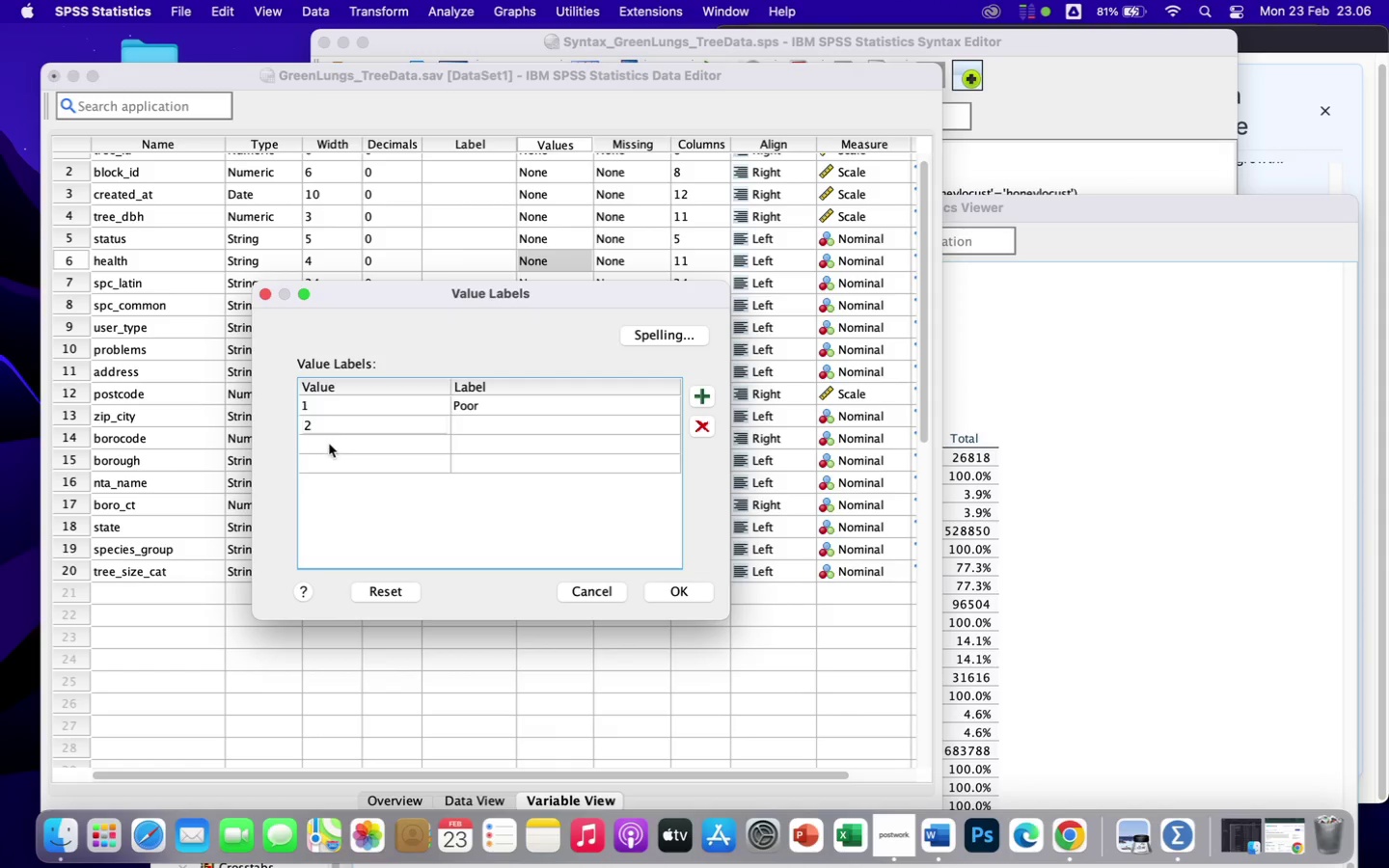 
left_click([328, 445])
 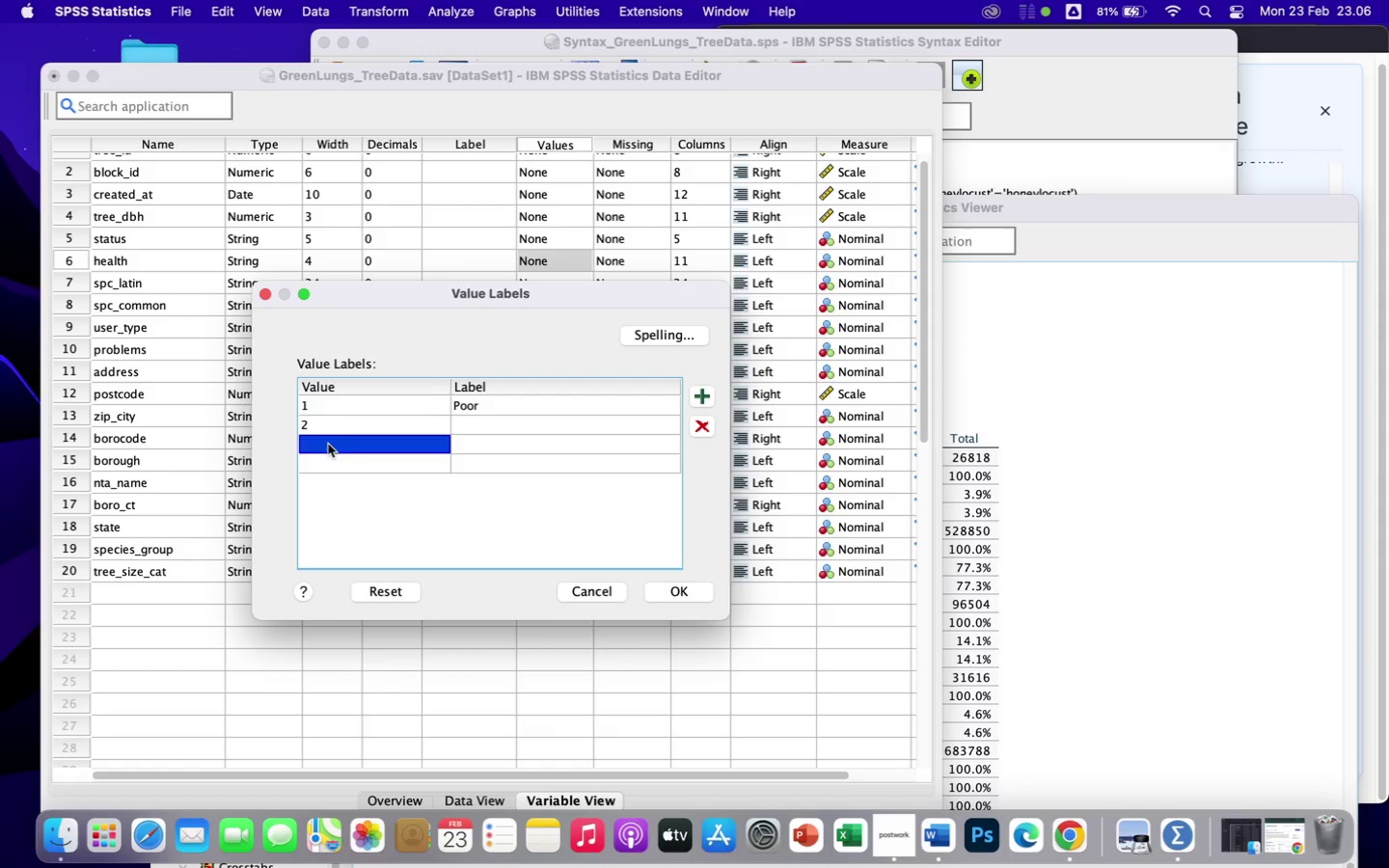 
type(3Good)
 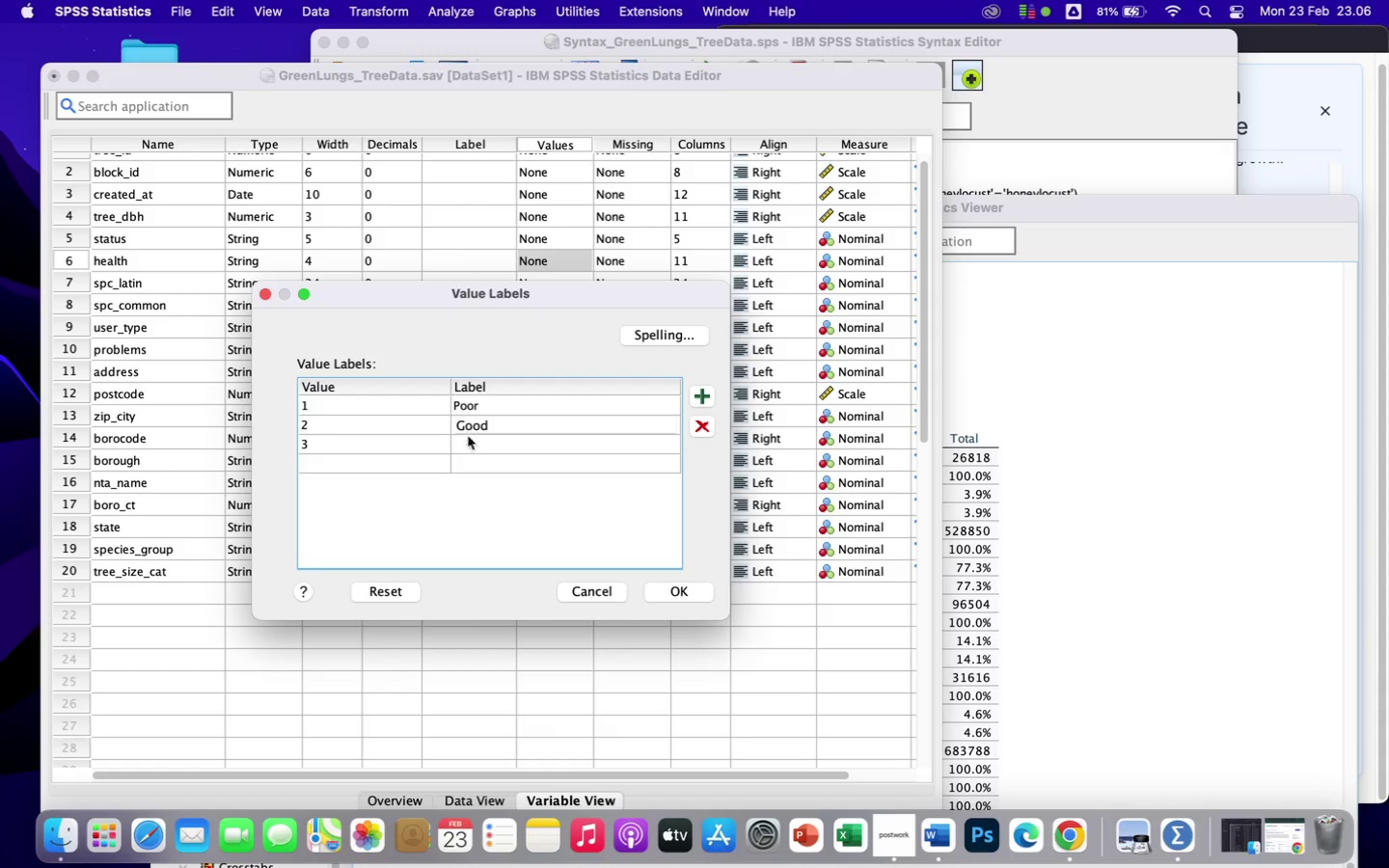 
left_click([470, 443])
 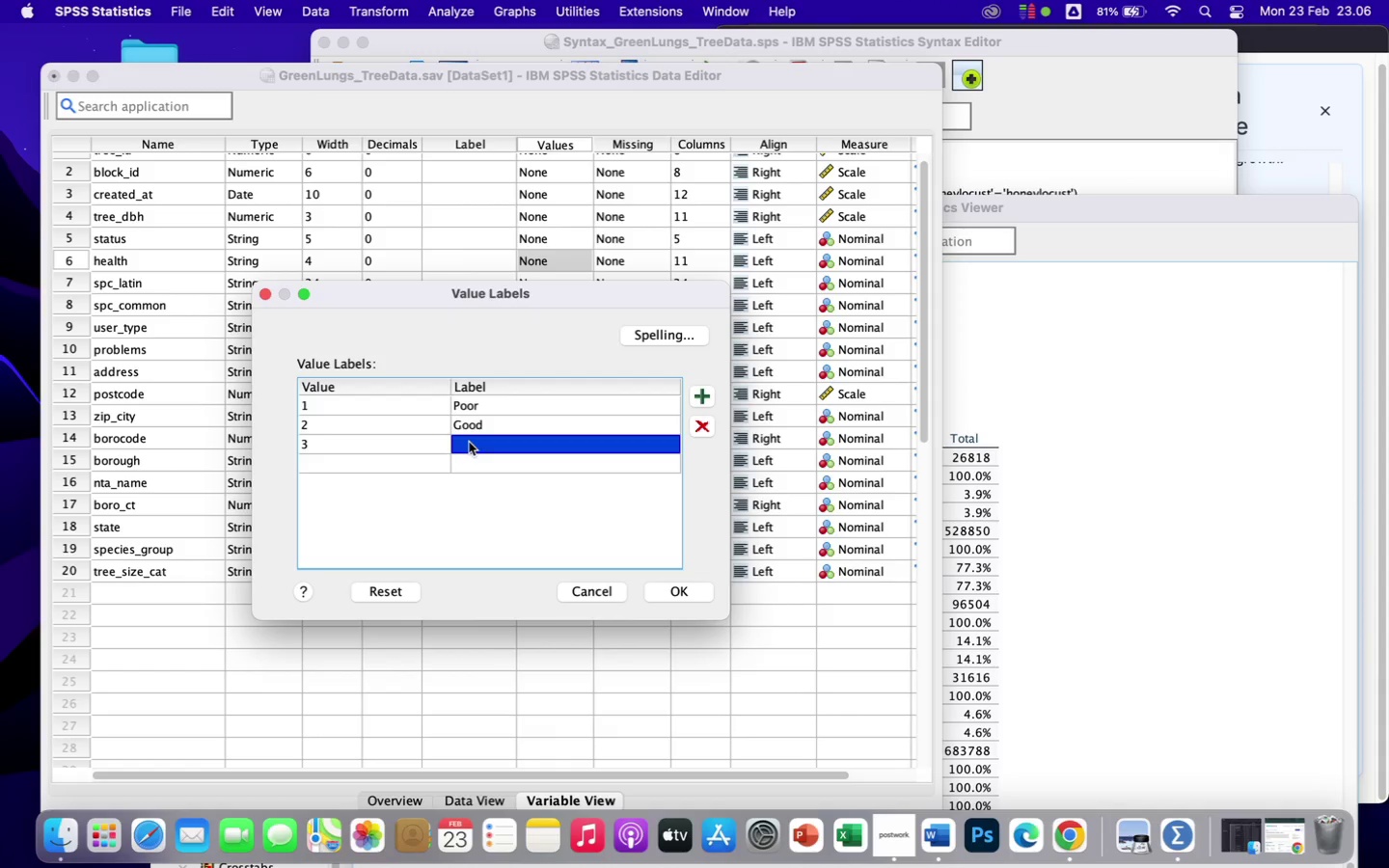 
type(Gai)
key(Backspace)
key(Backspace)
key(Backspace)
type(Fair)
 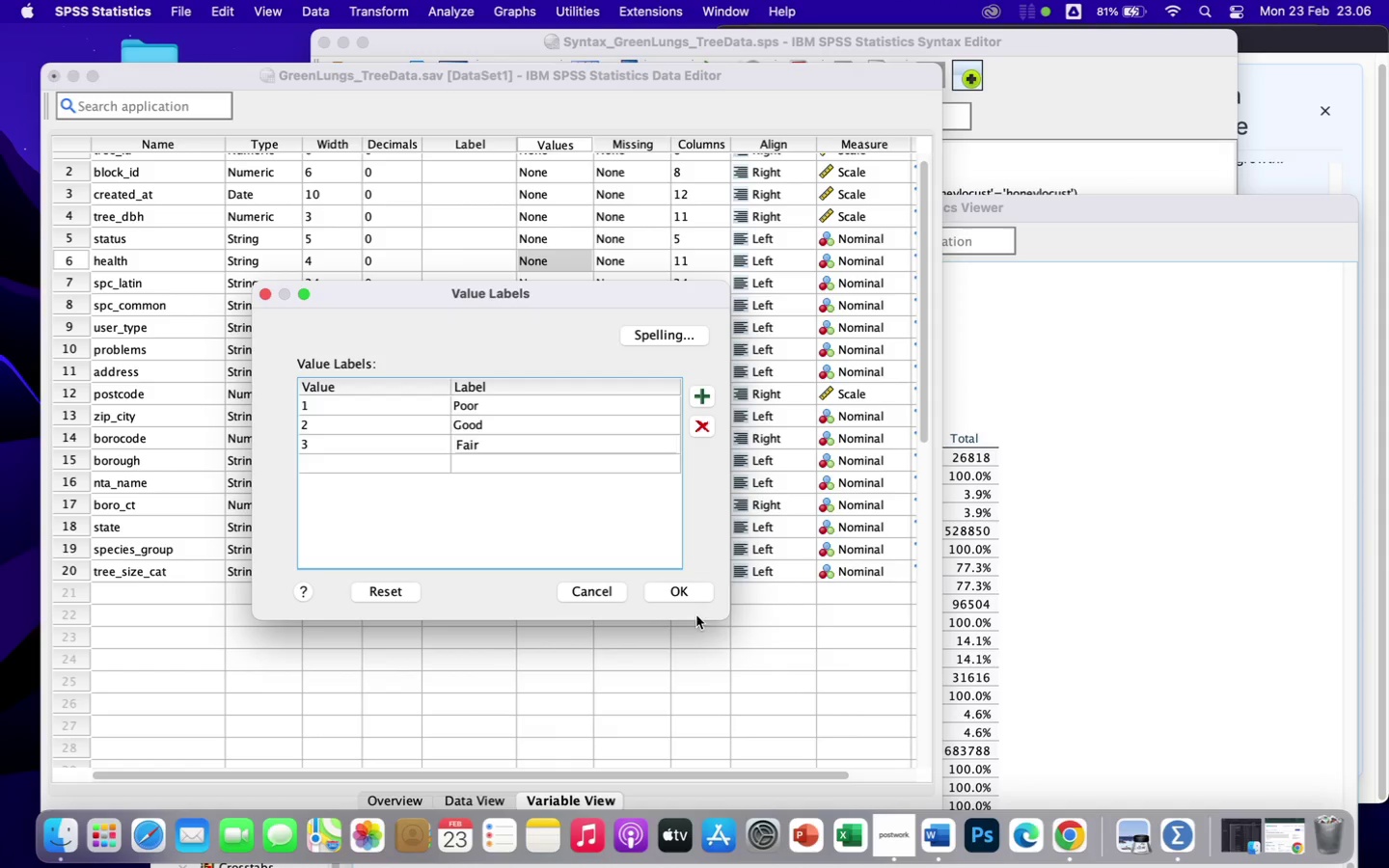 
left_click([687, 591])
 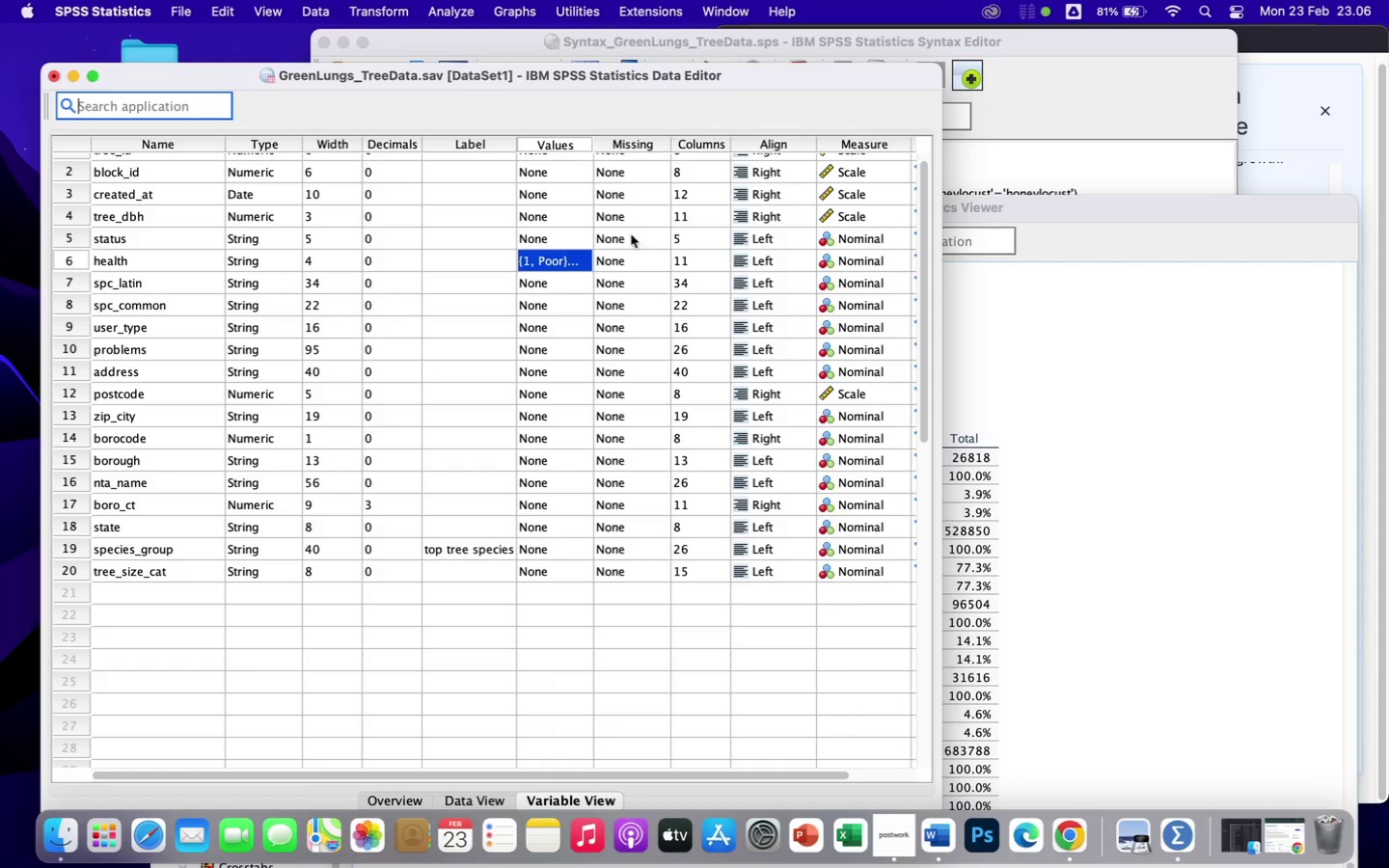 
wait(34.61)
 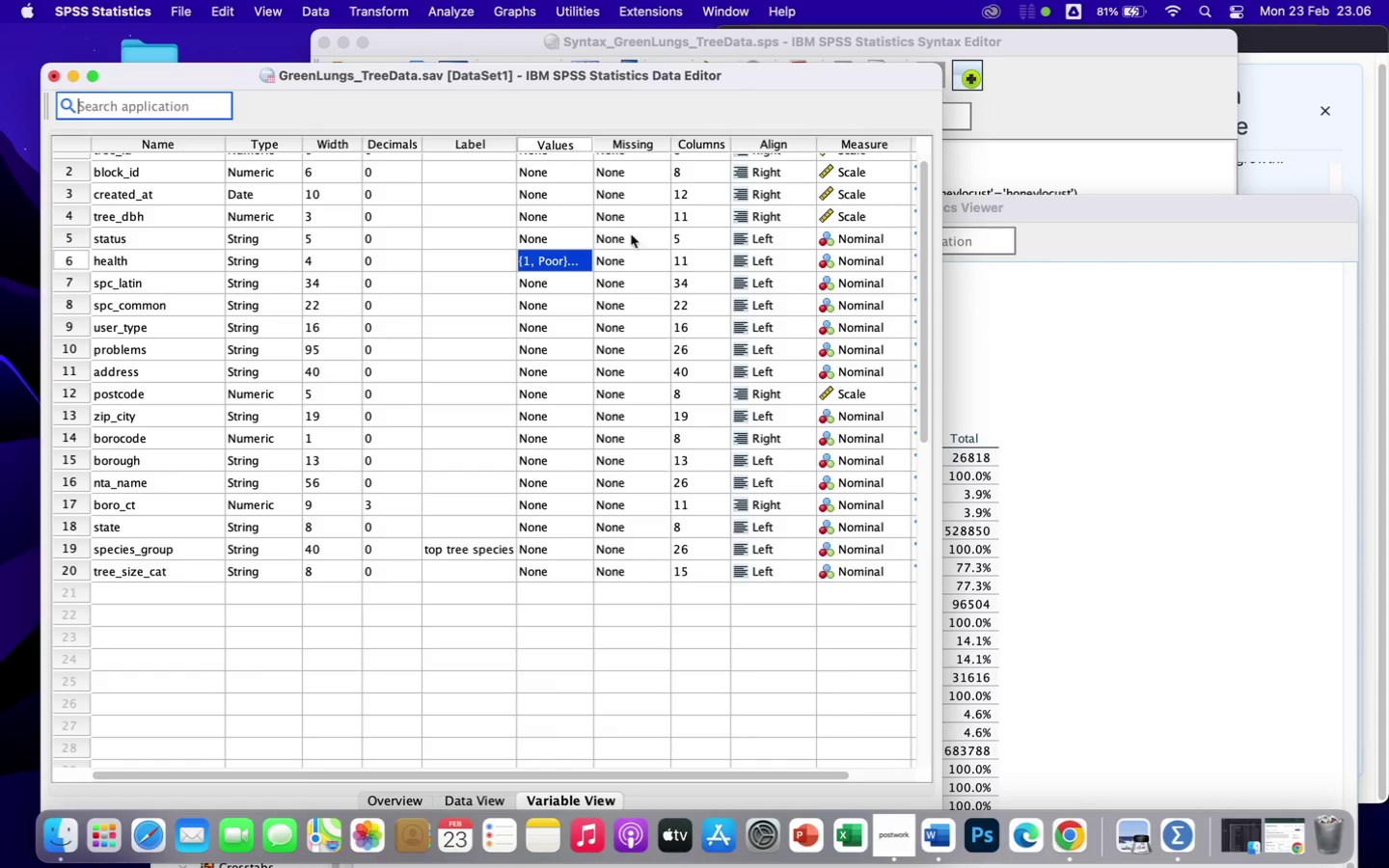 
left_click([395, 13])
 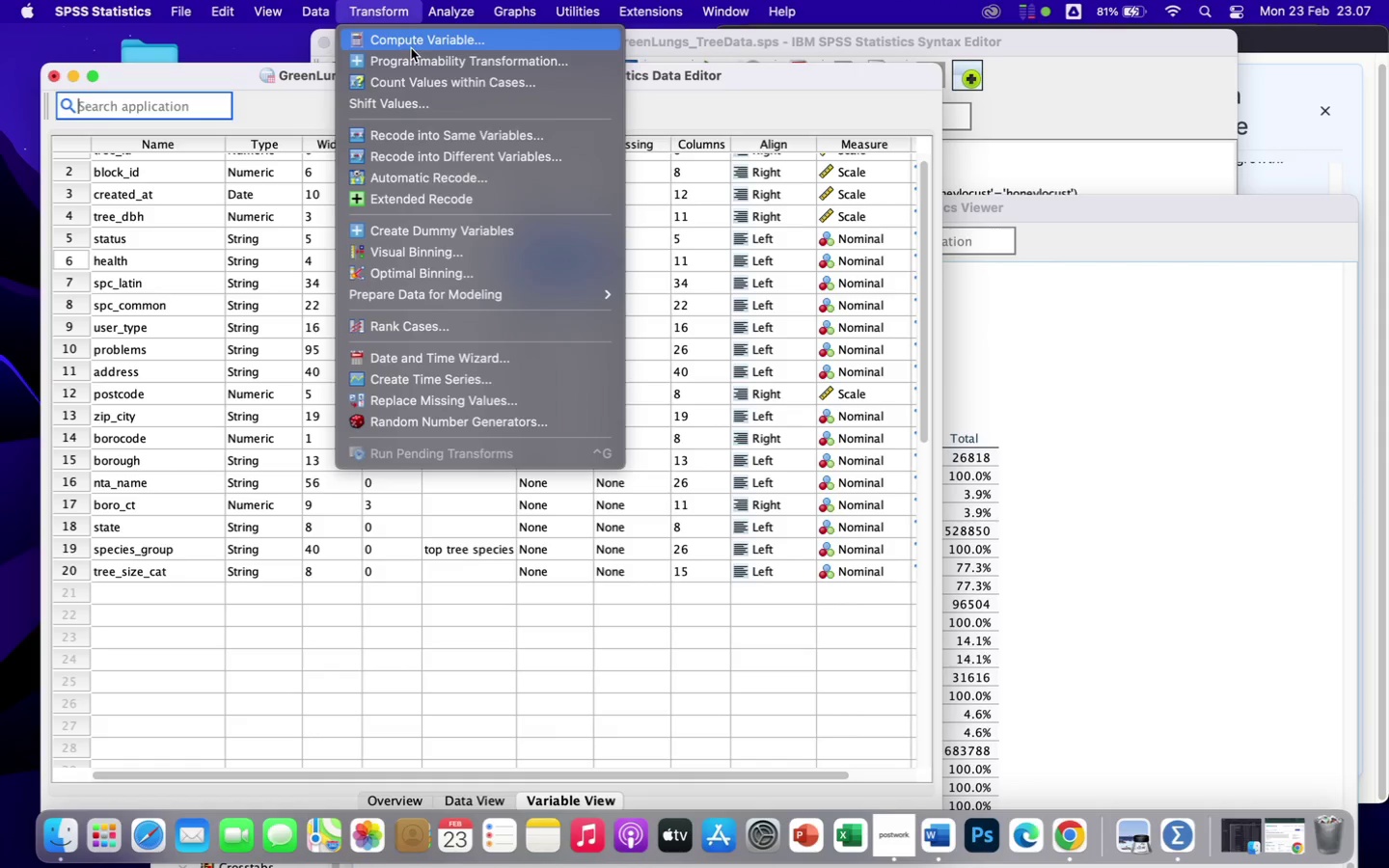 
left_click([413, 41])
 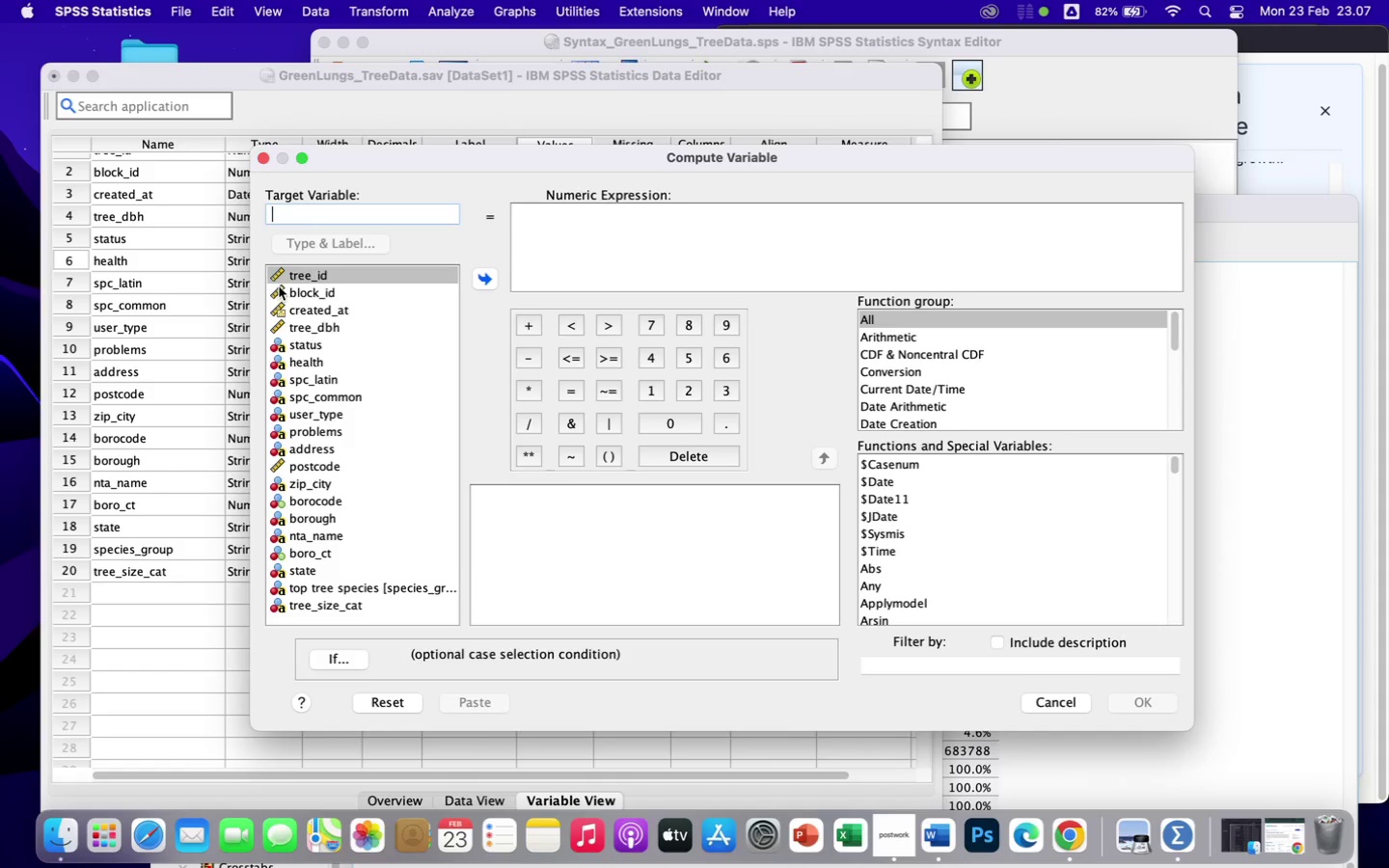 
wait(48.96)
 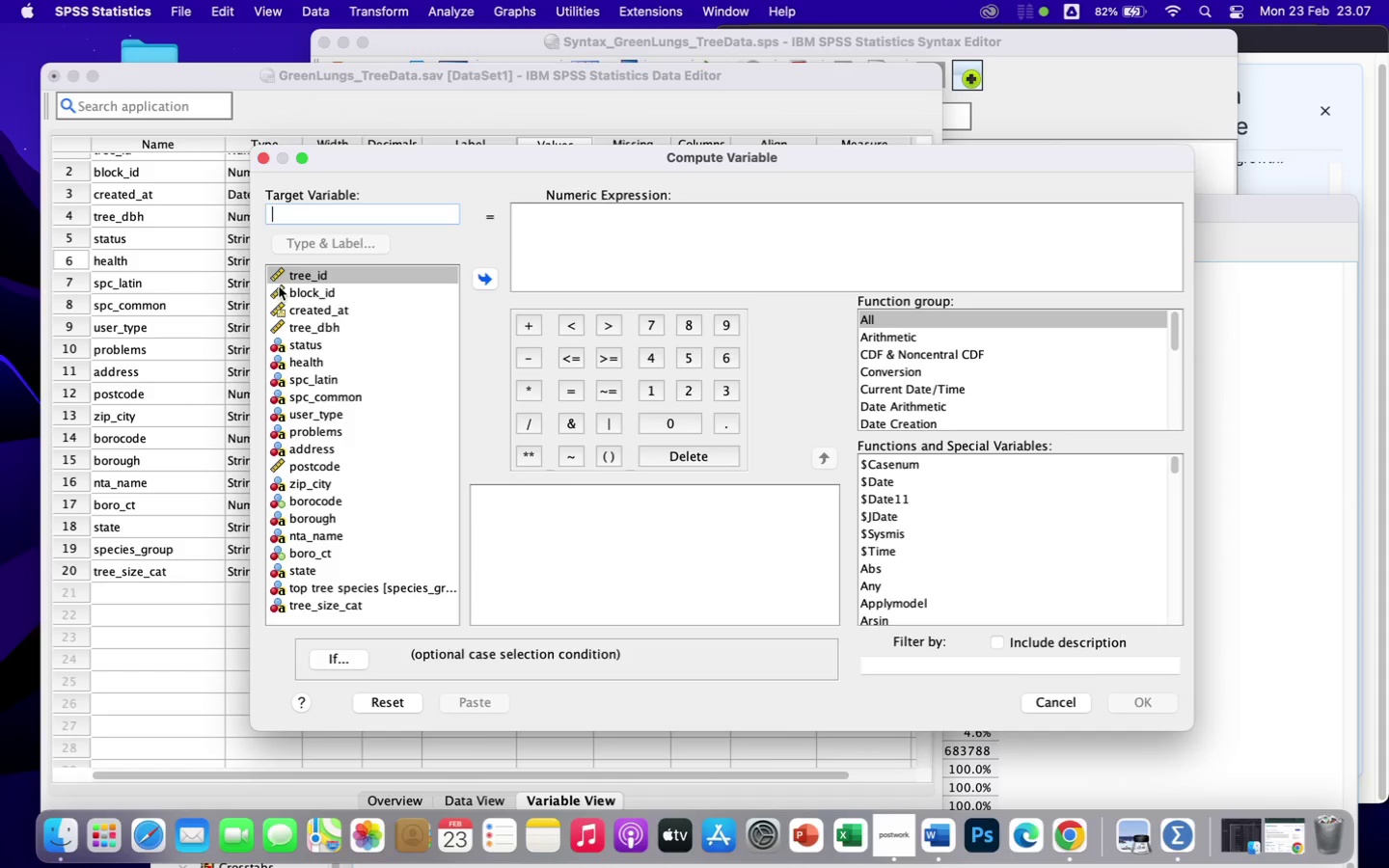 
type(health_num)
 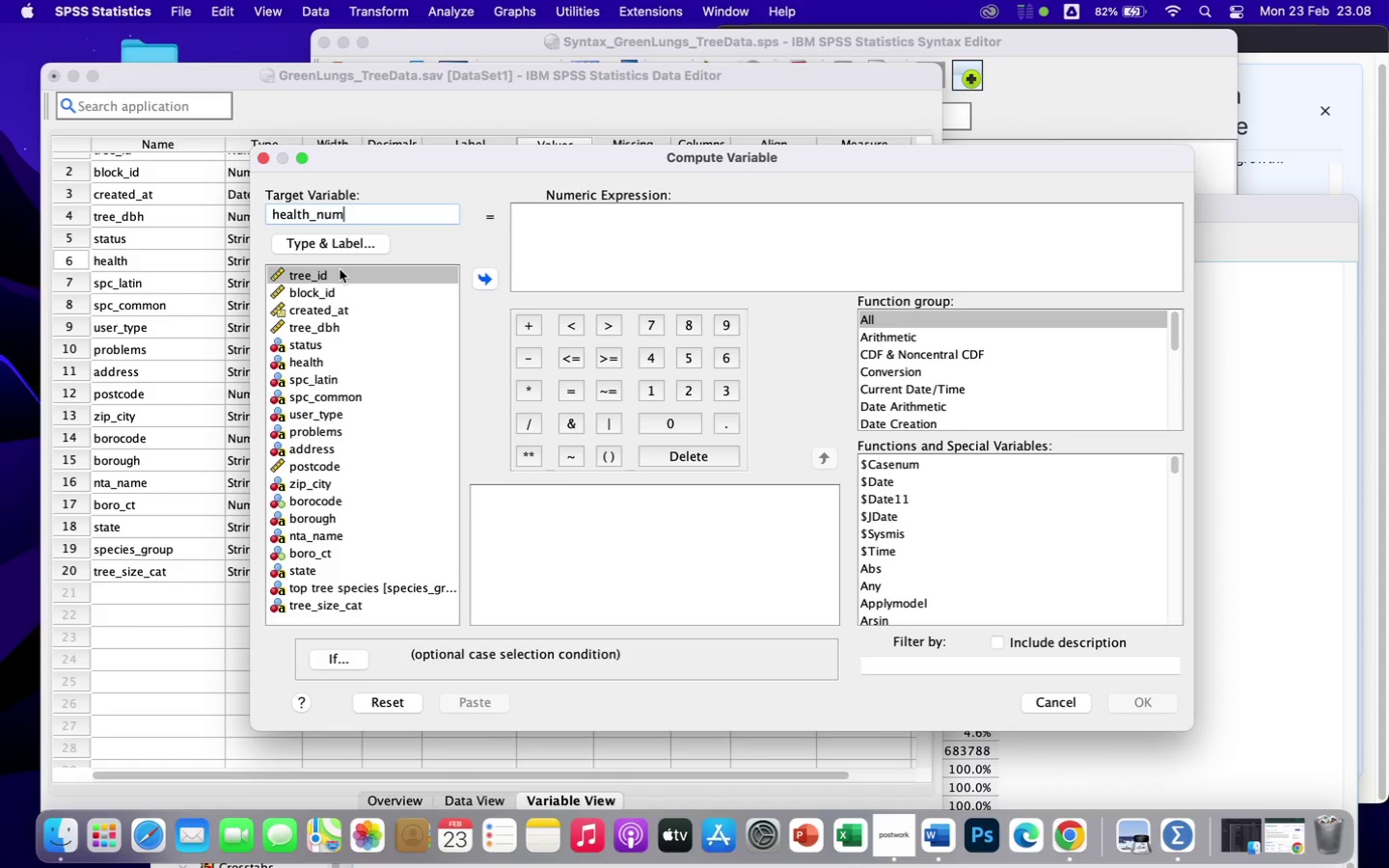 
wait(24.3)
 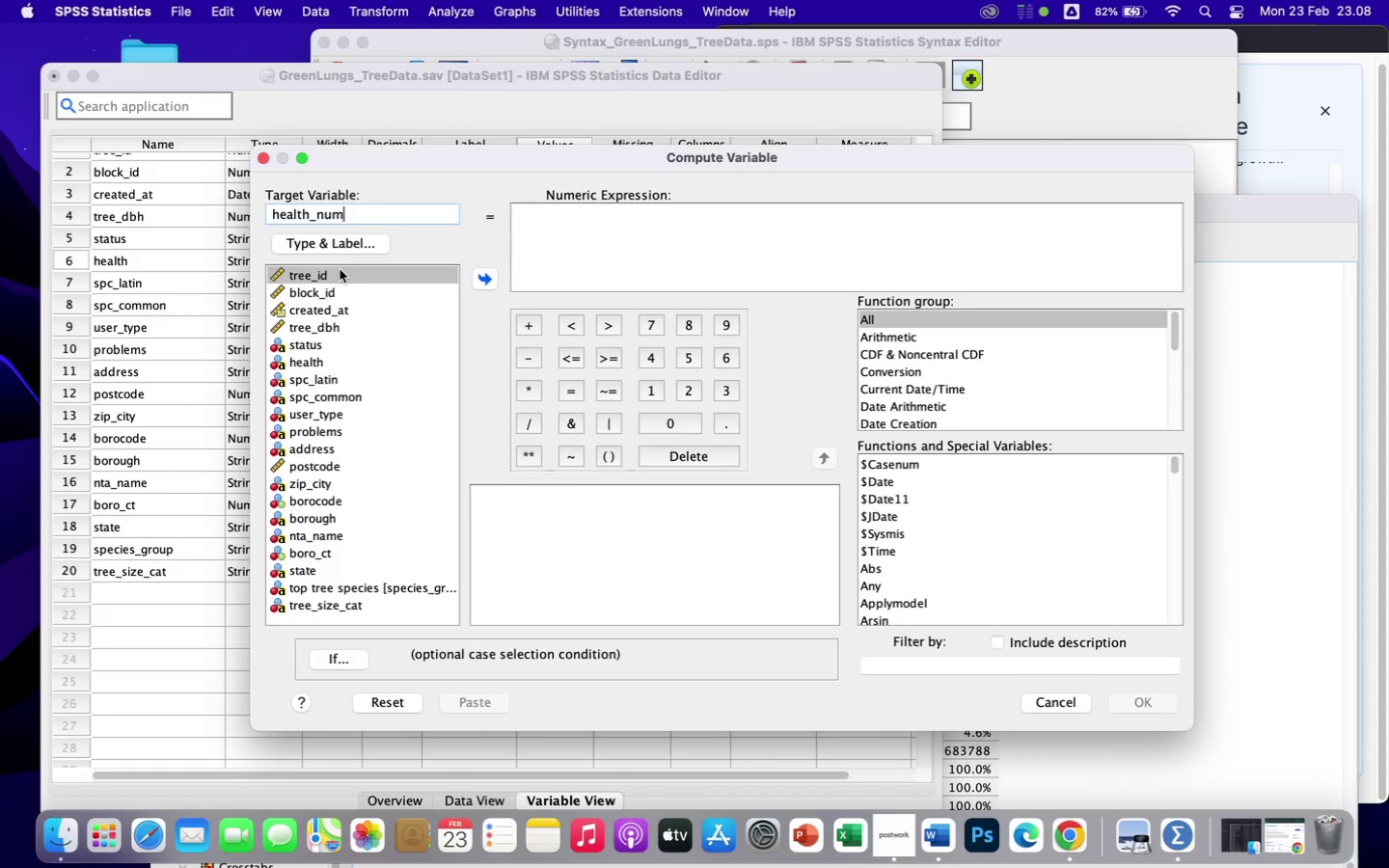 
left_click([1065, 703])
 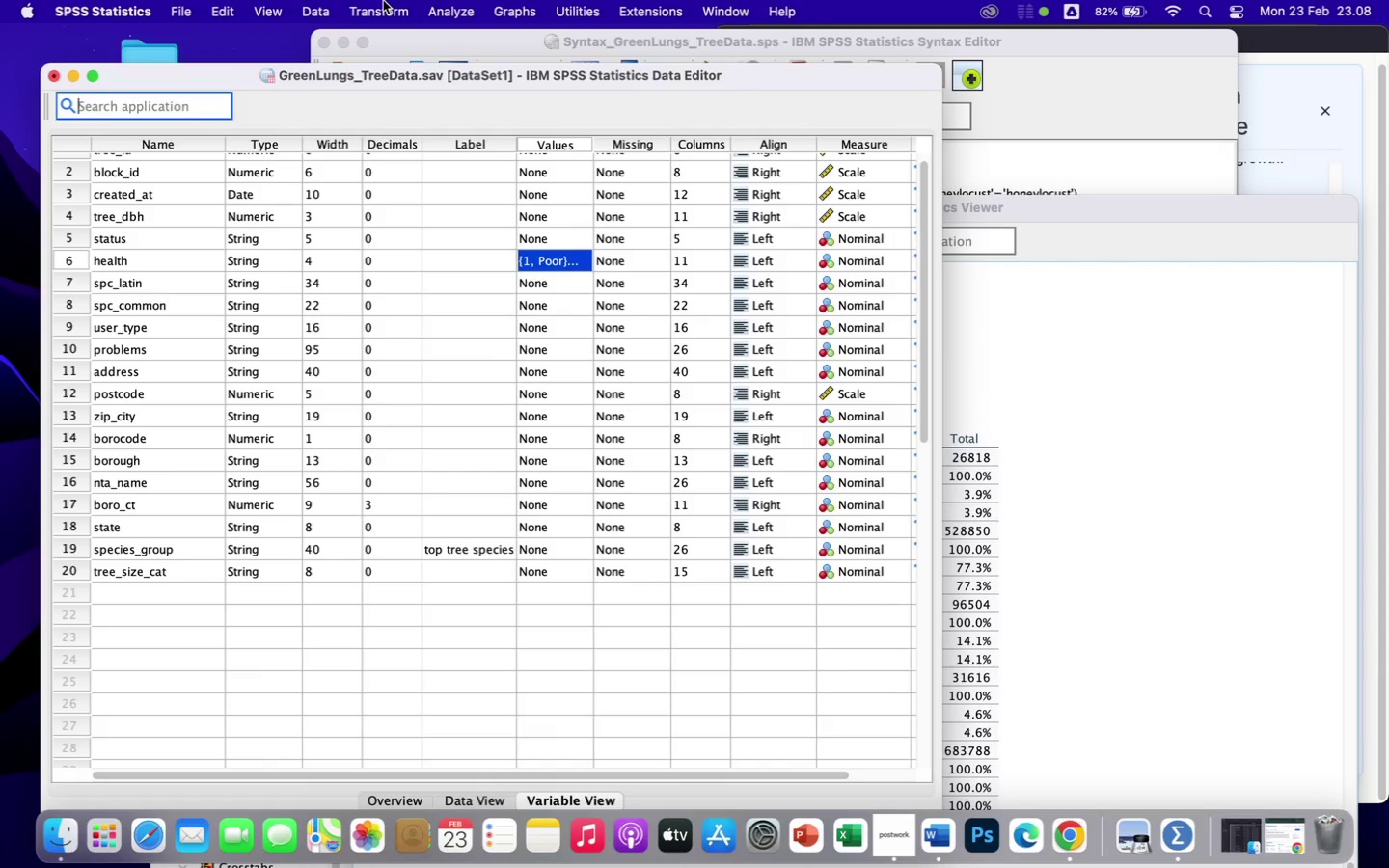 
left_click([390, 8])
 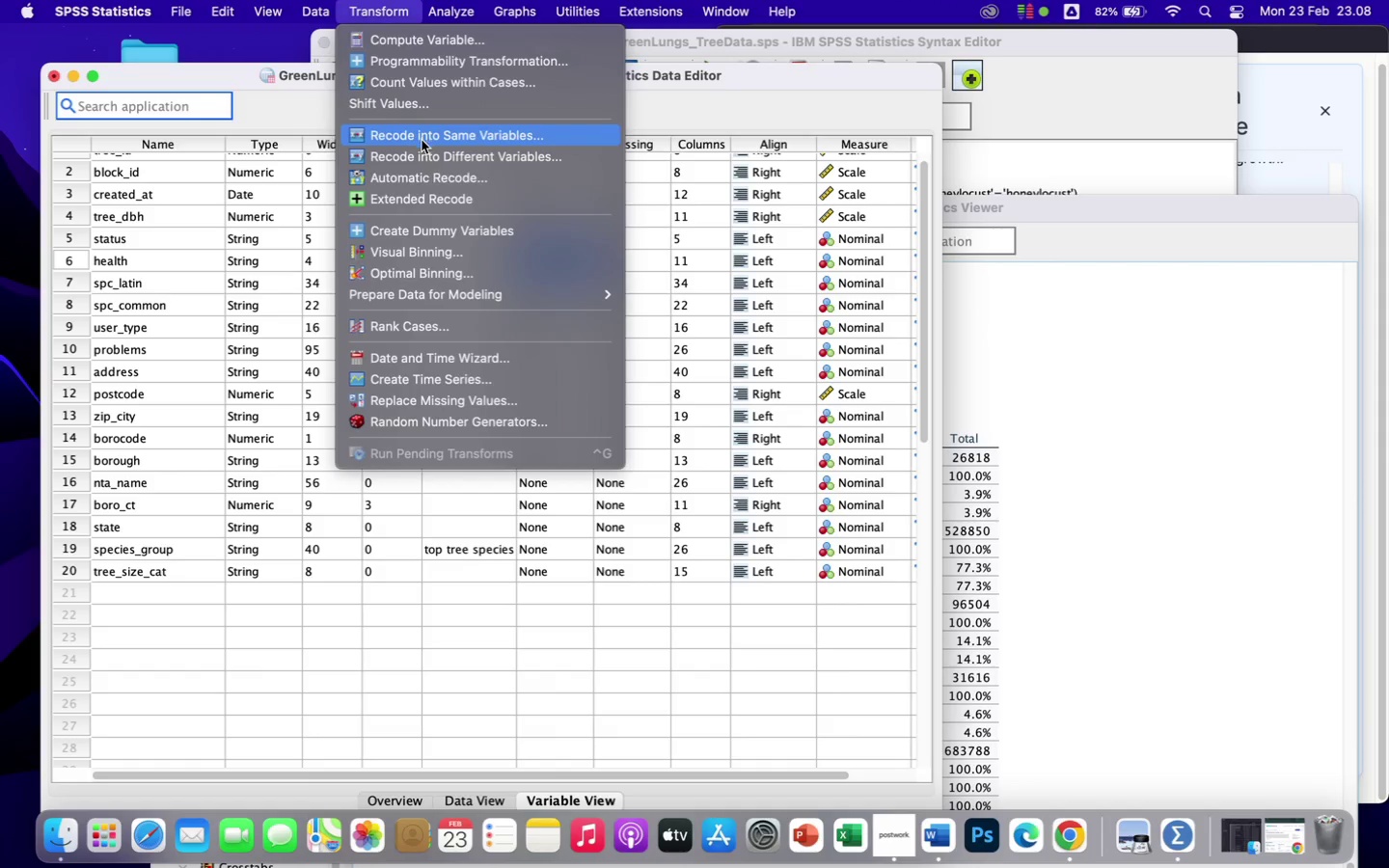 
left_click([430, 152])
 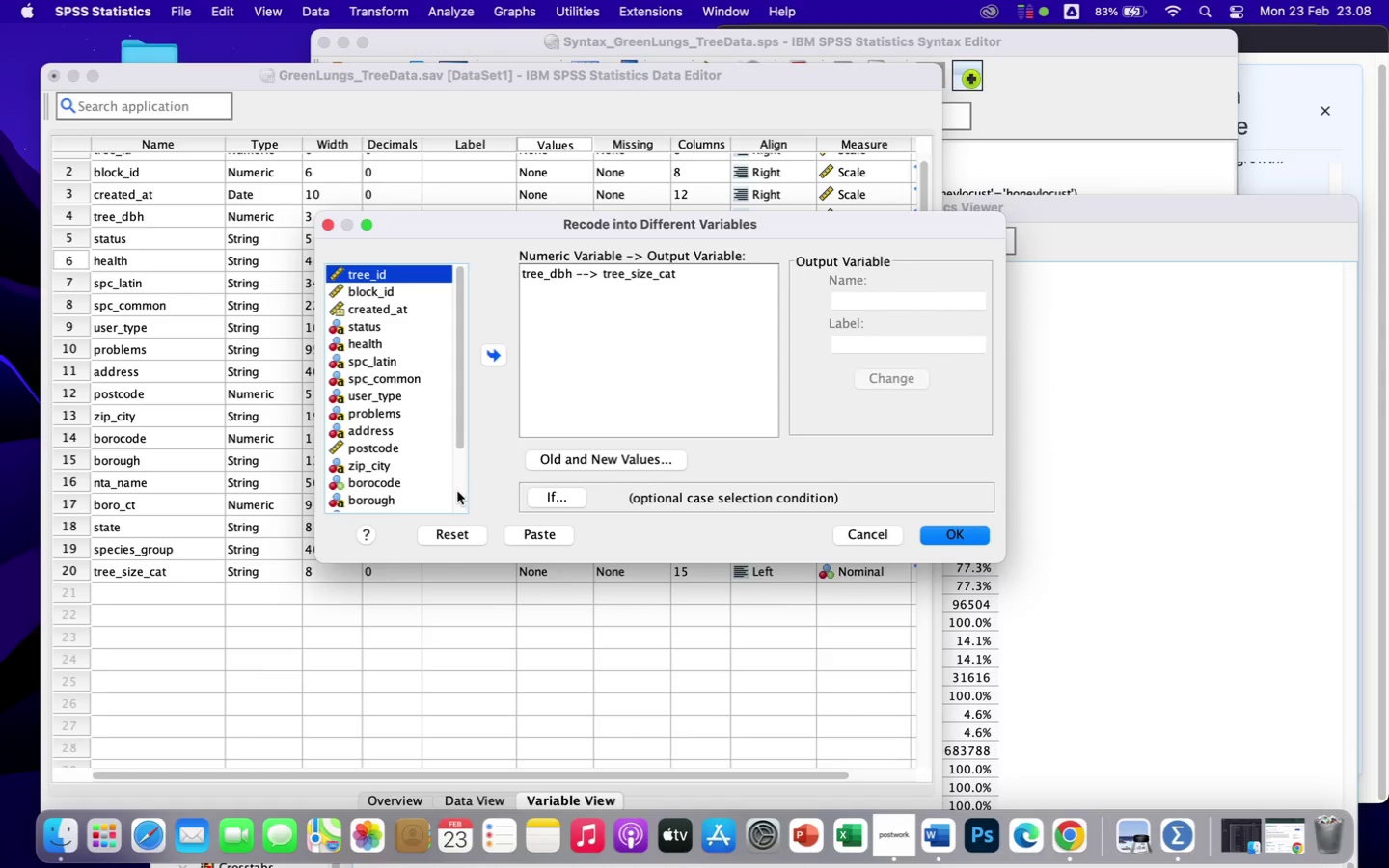 
left_click([457, 532])
 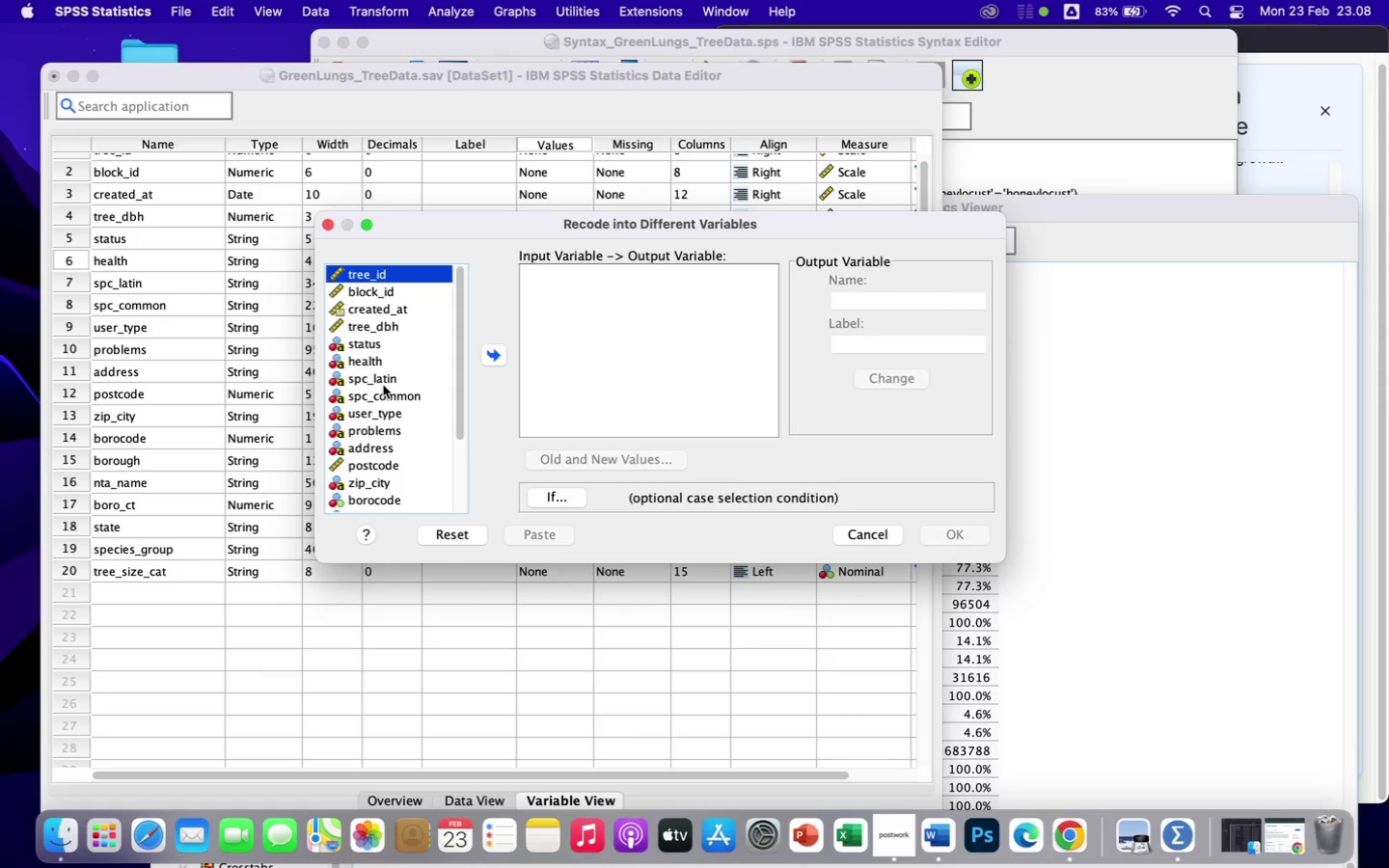 
left_click([371, 360])
 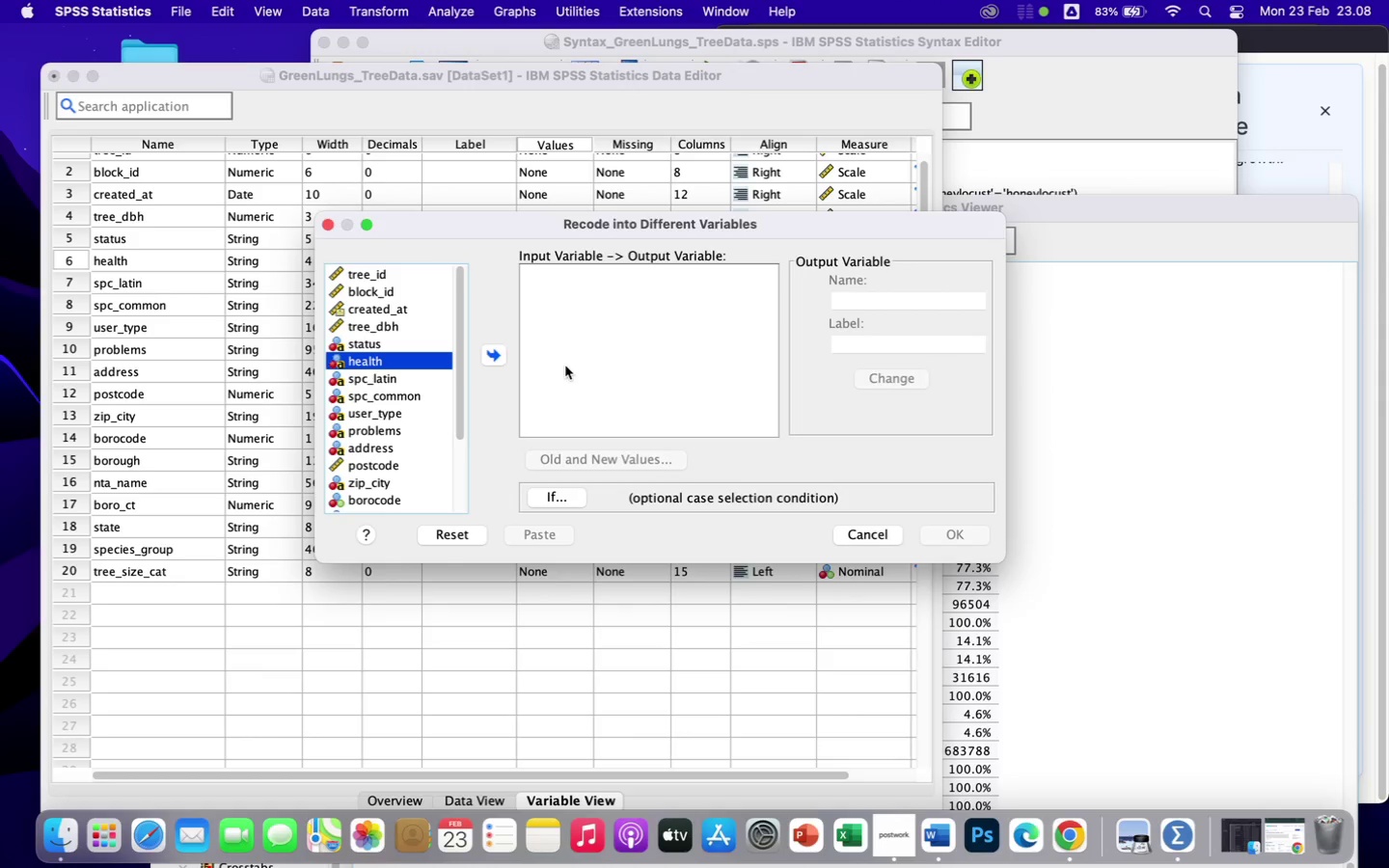 
left_click([489, 358])
 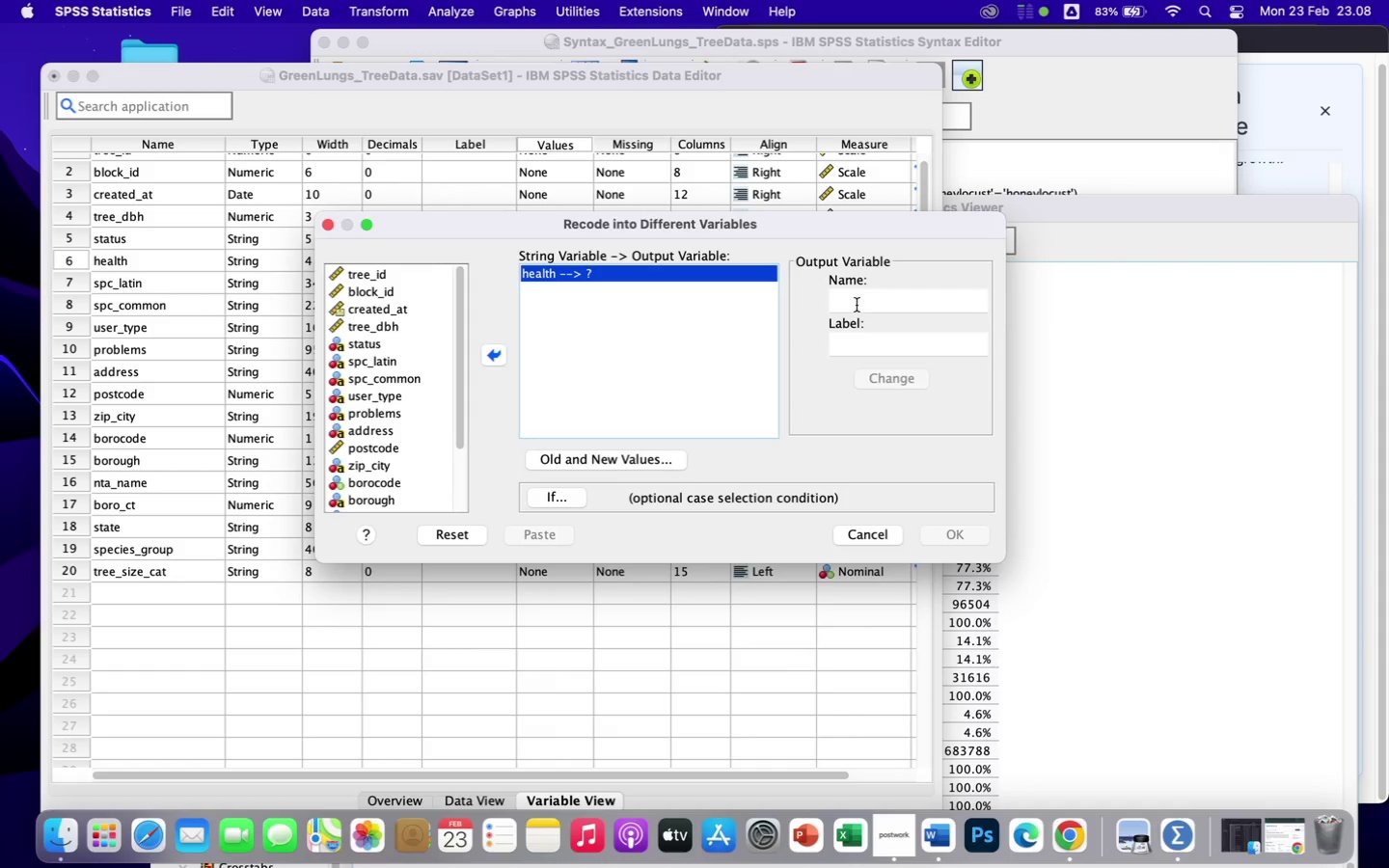 
left_click([853, 300])
 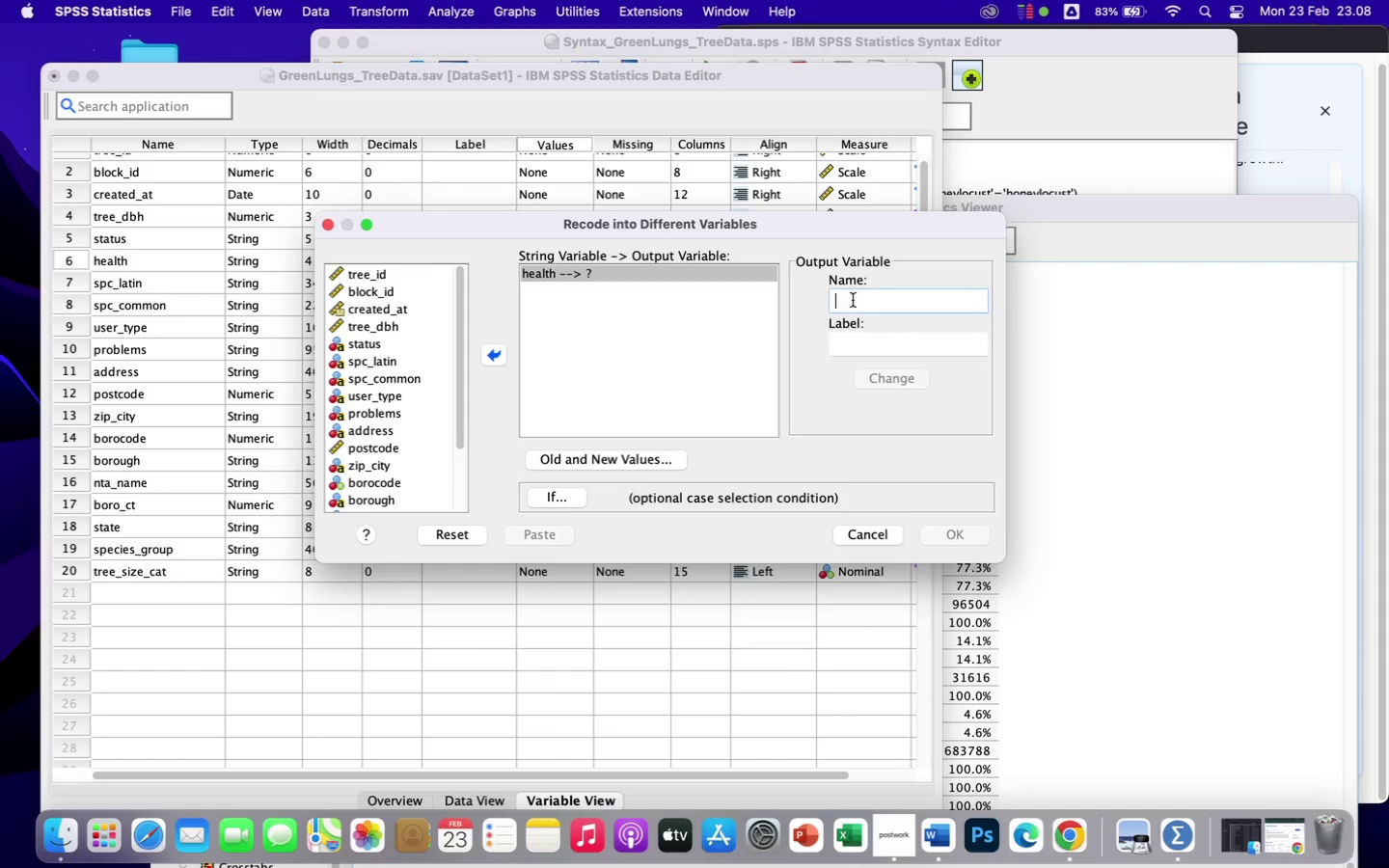 
type(health_num)
 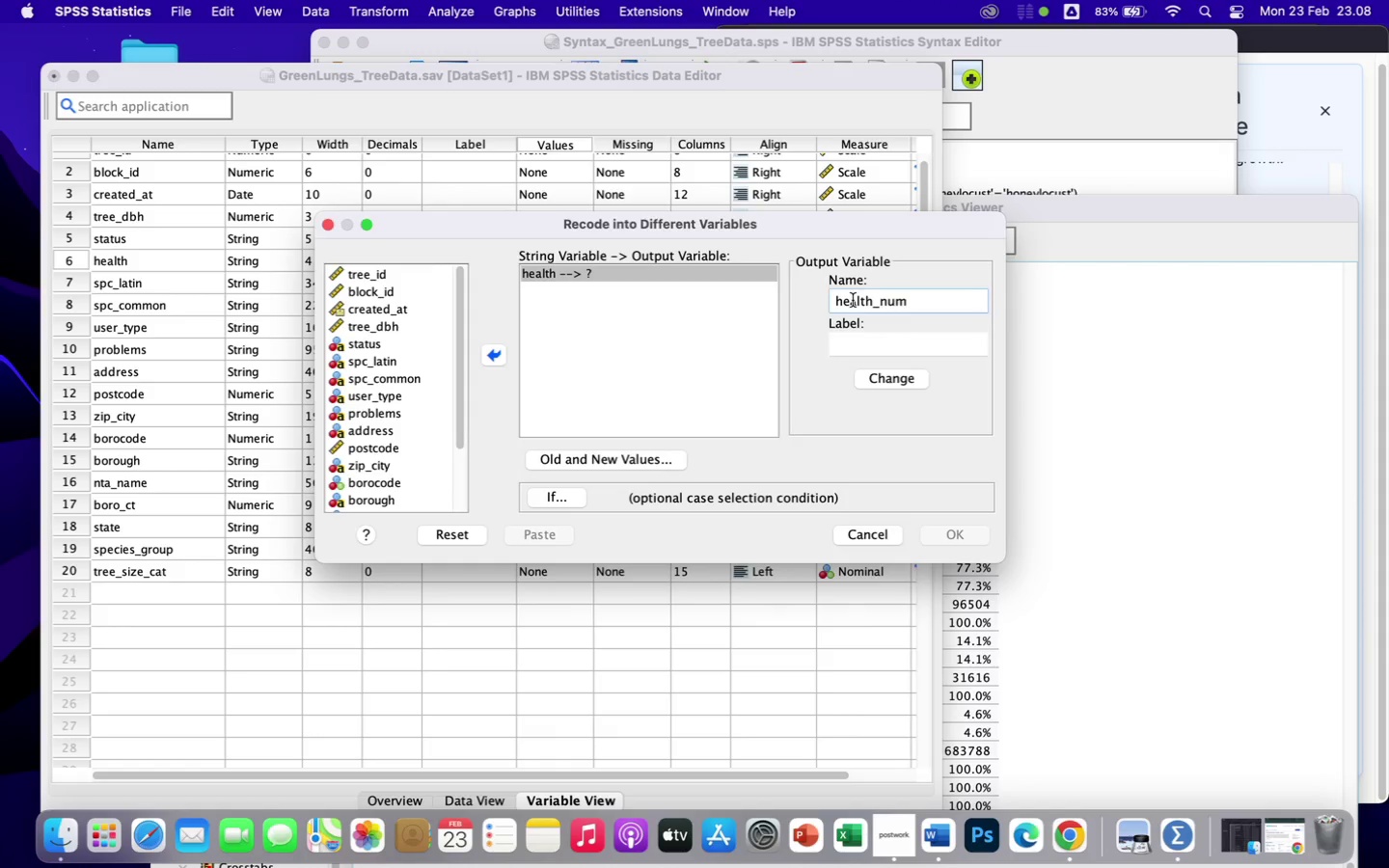 
left_click([880, 382])
 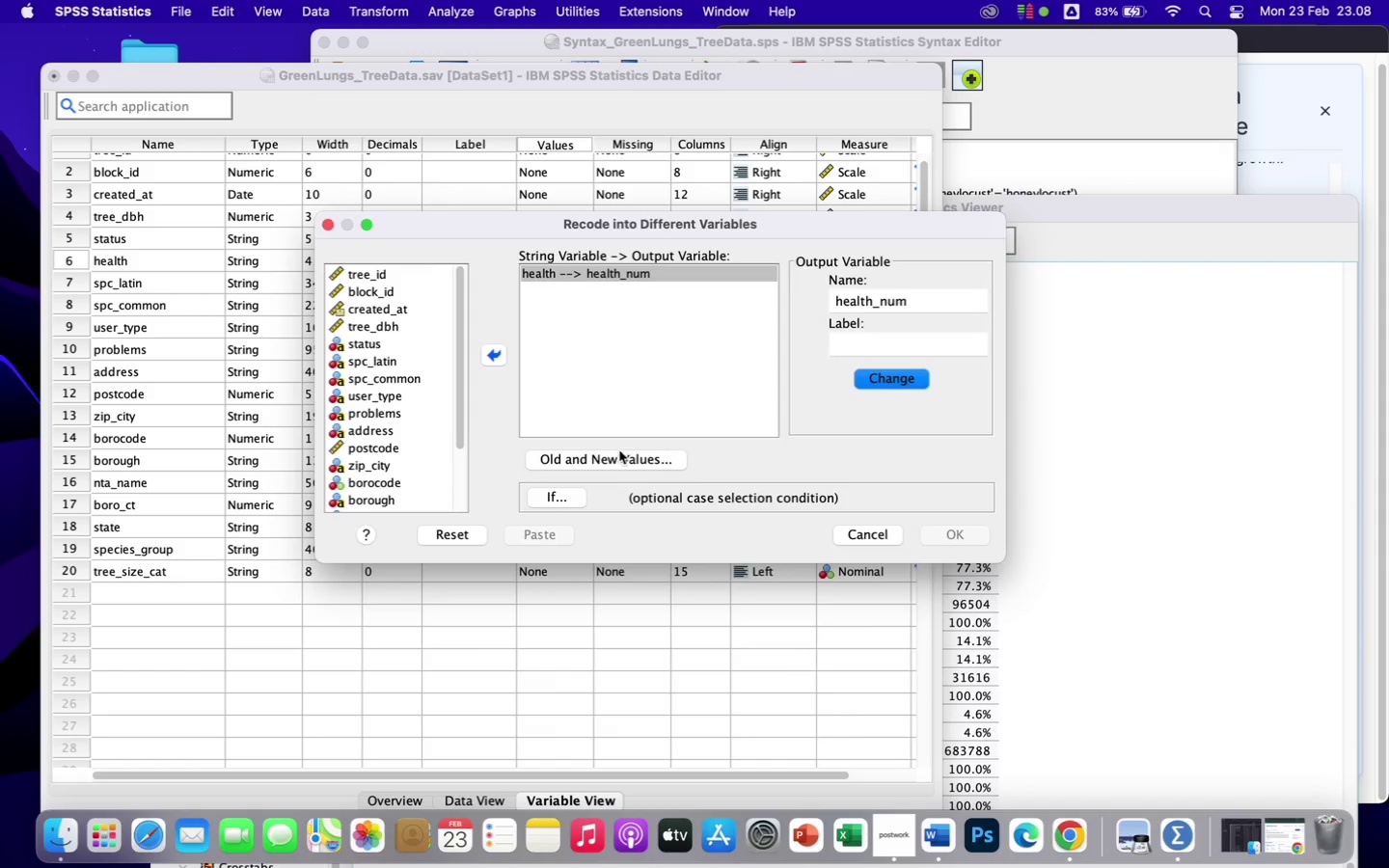 
left_click([619, 458])
 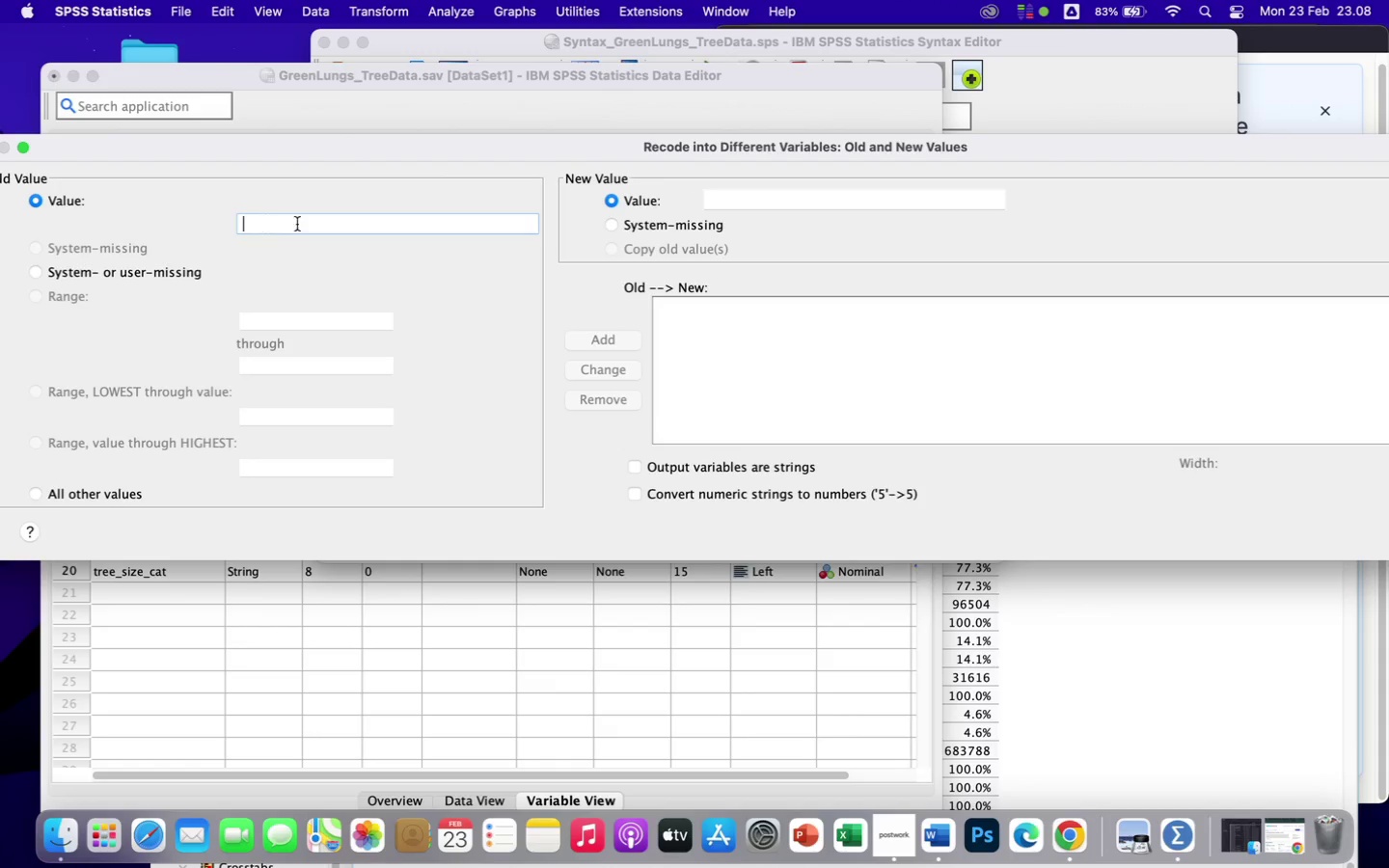 
key(Space)
 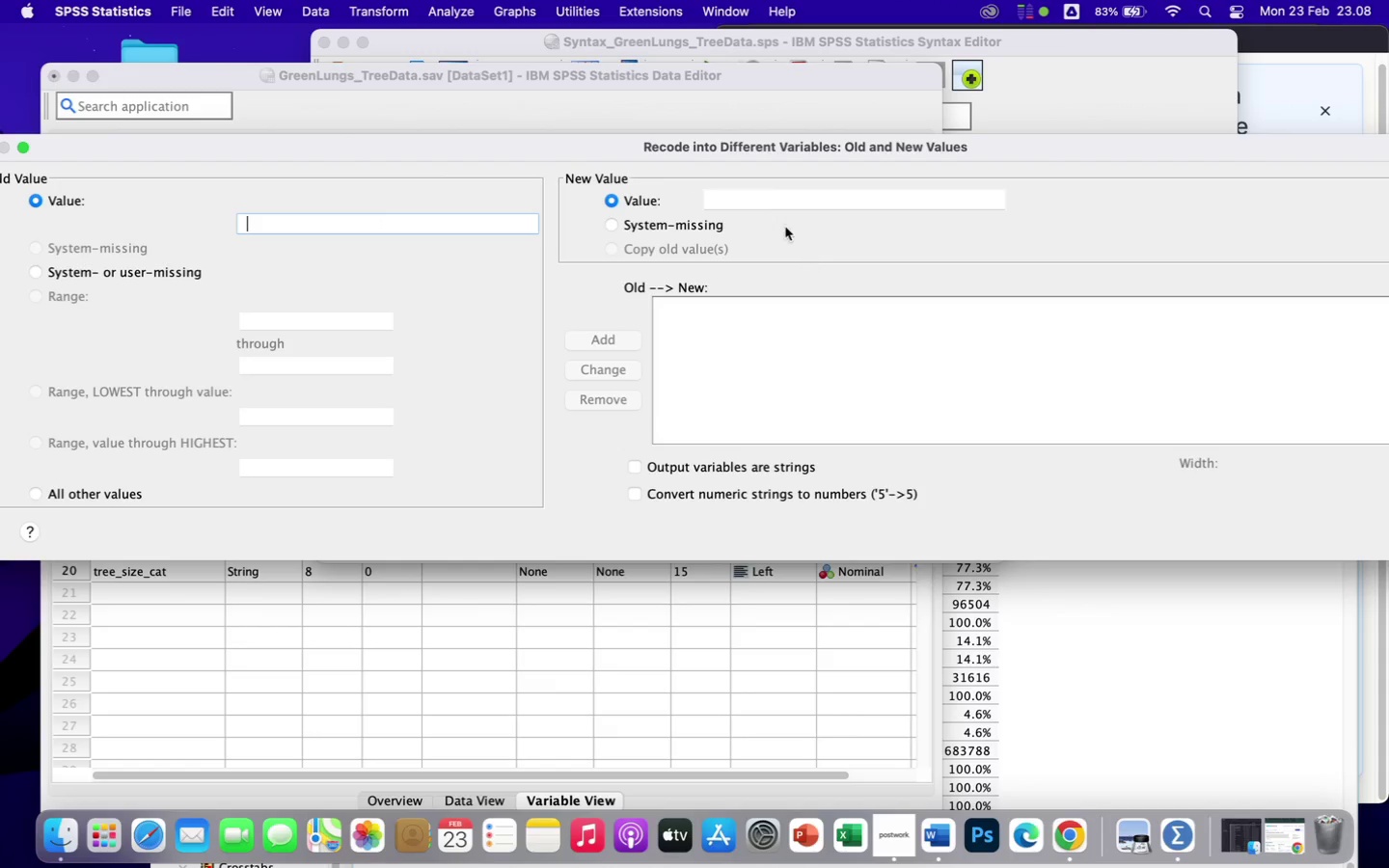 
left_click([765, 195])
 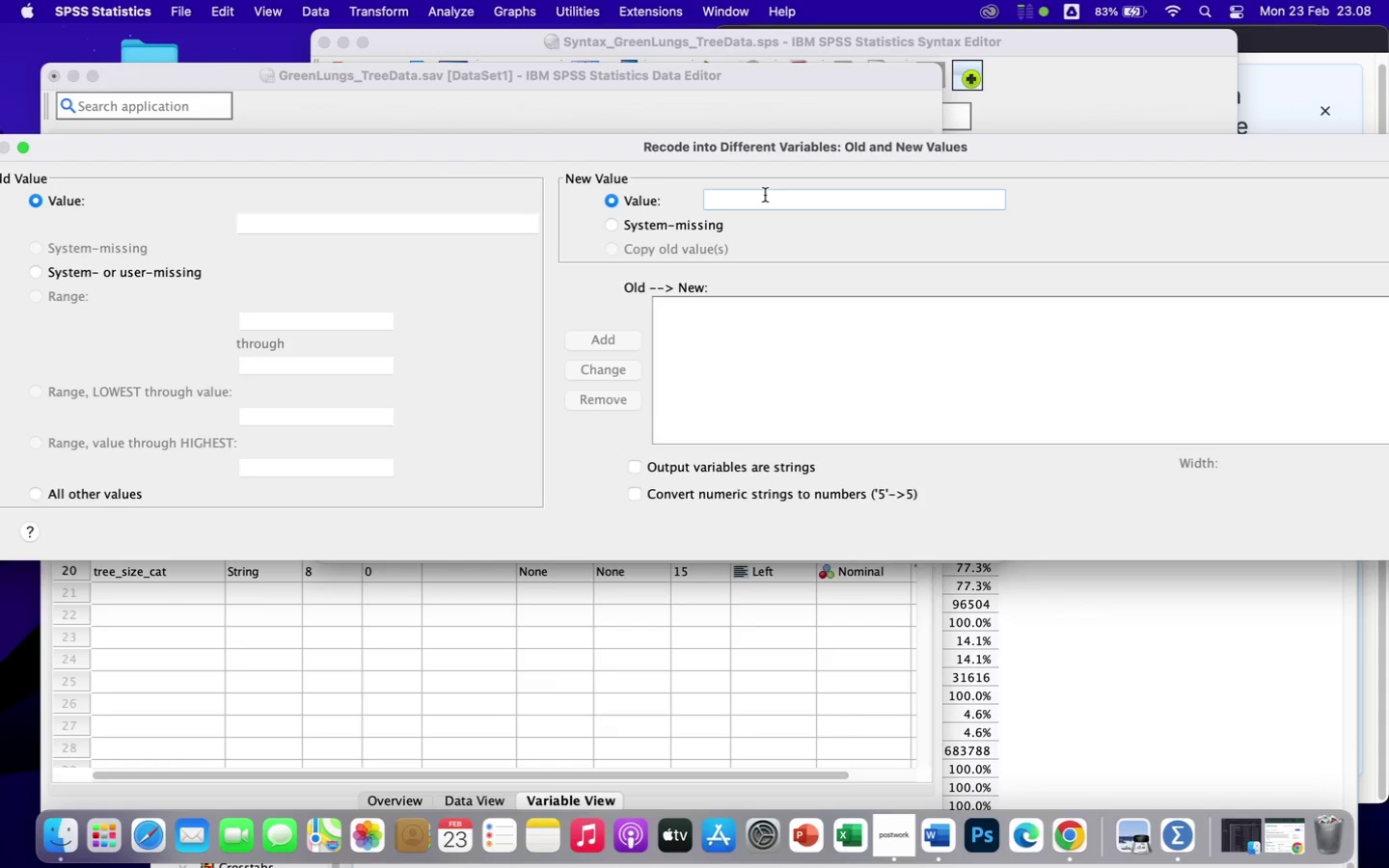 
key(0)
 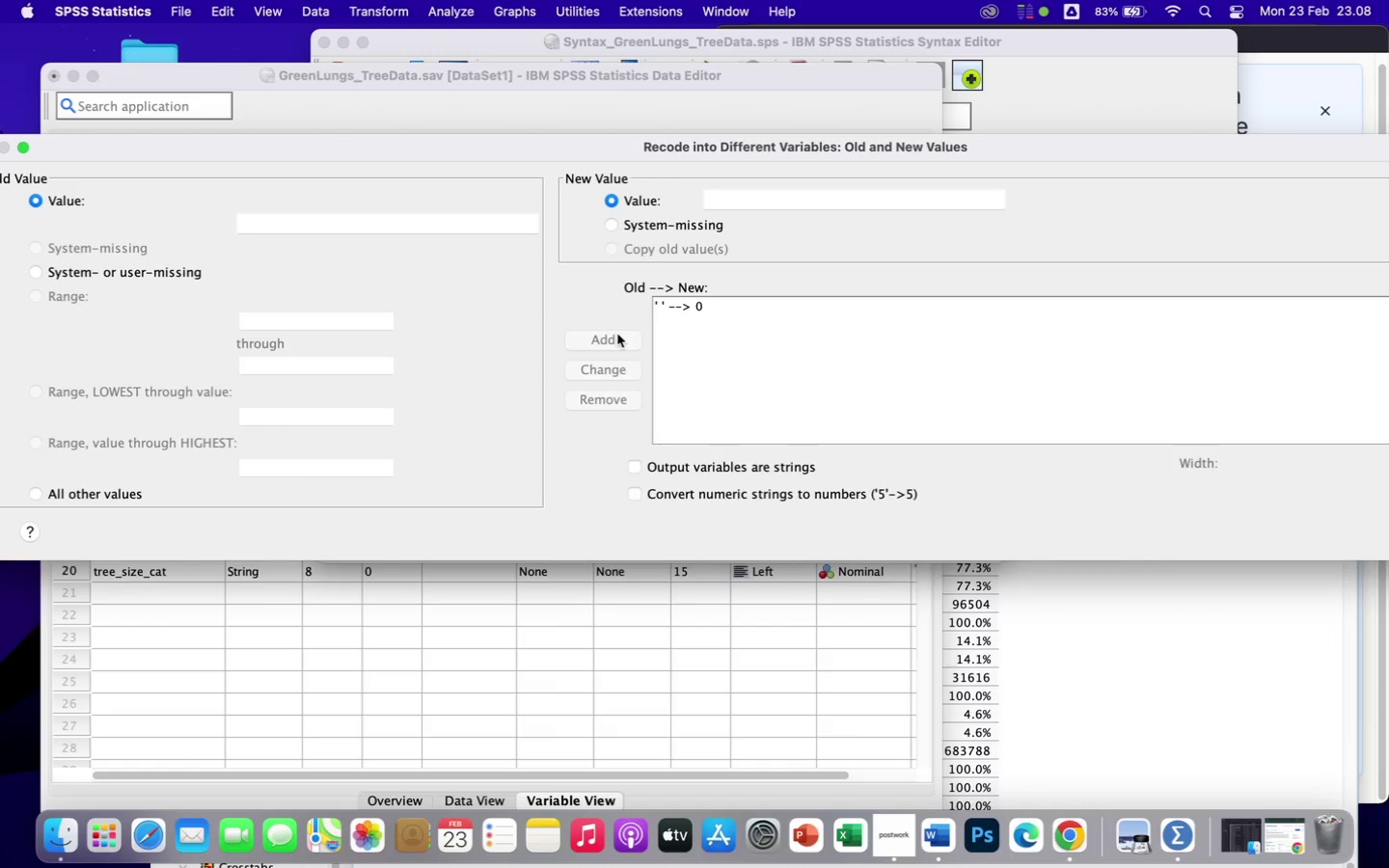 
left_click([634, 466])
 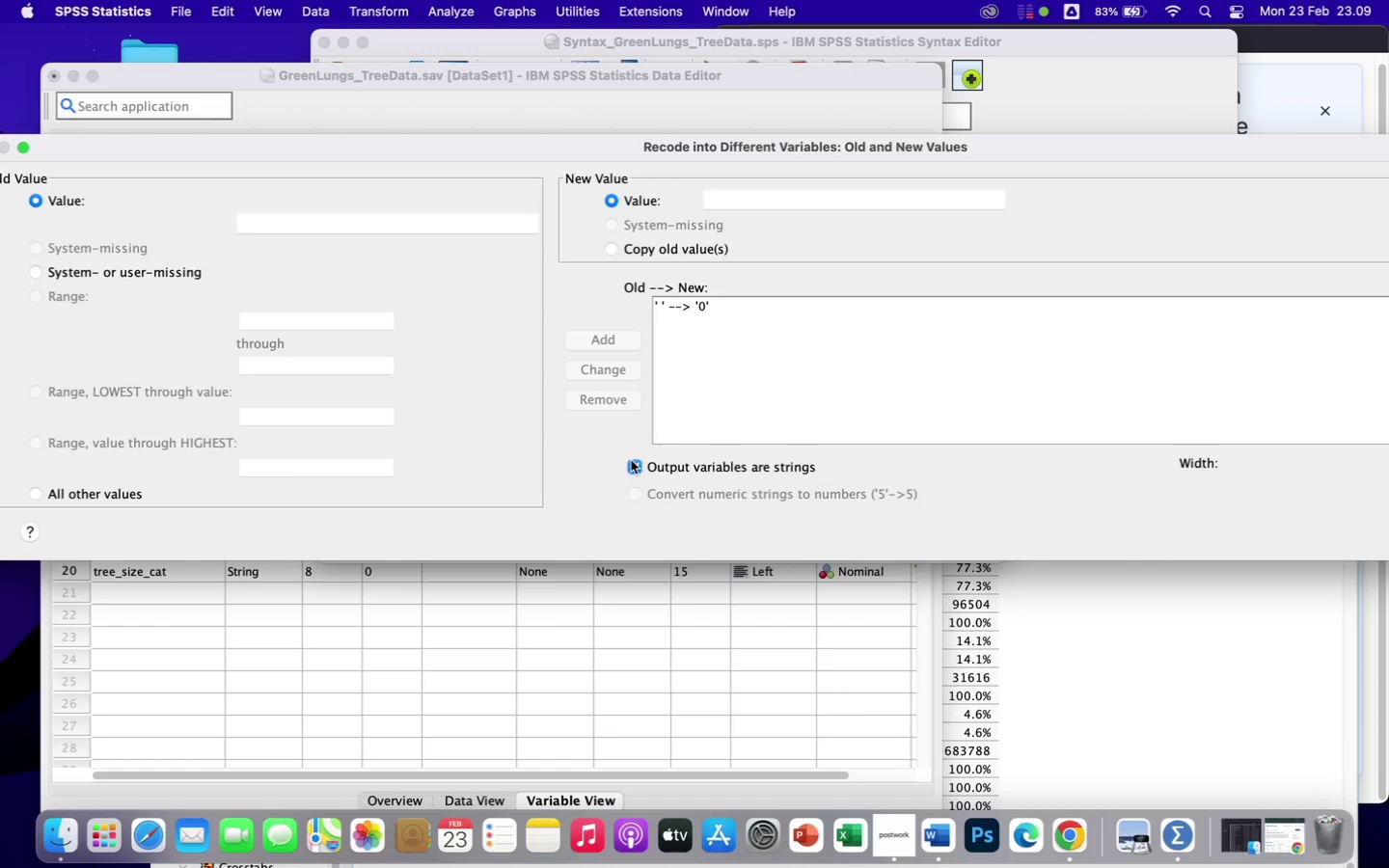 
wait(7.9)
 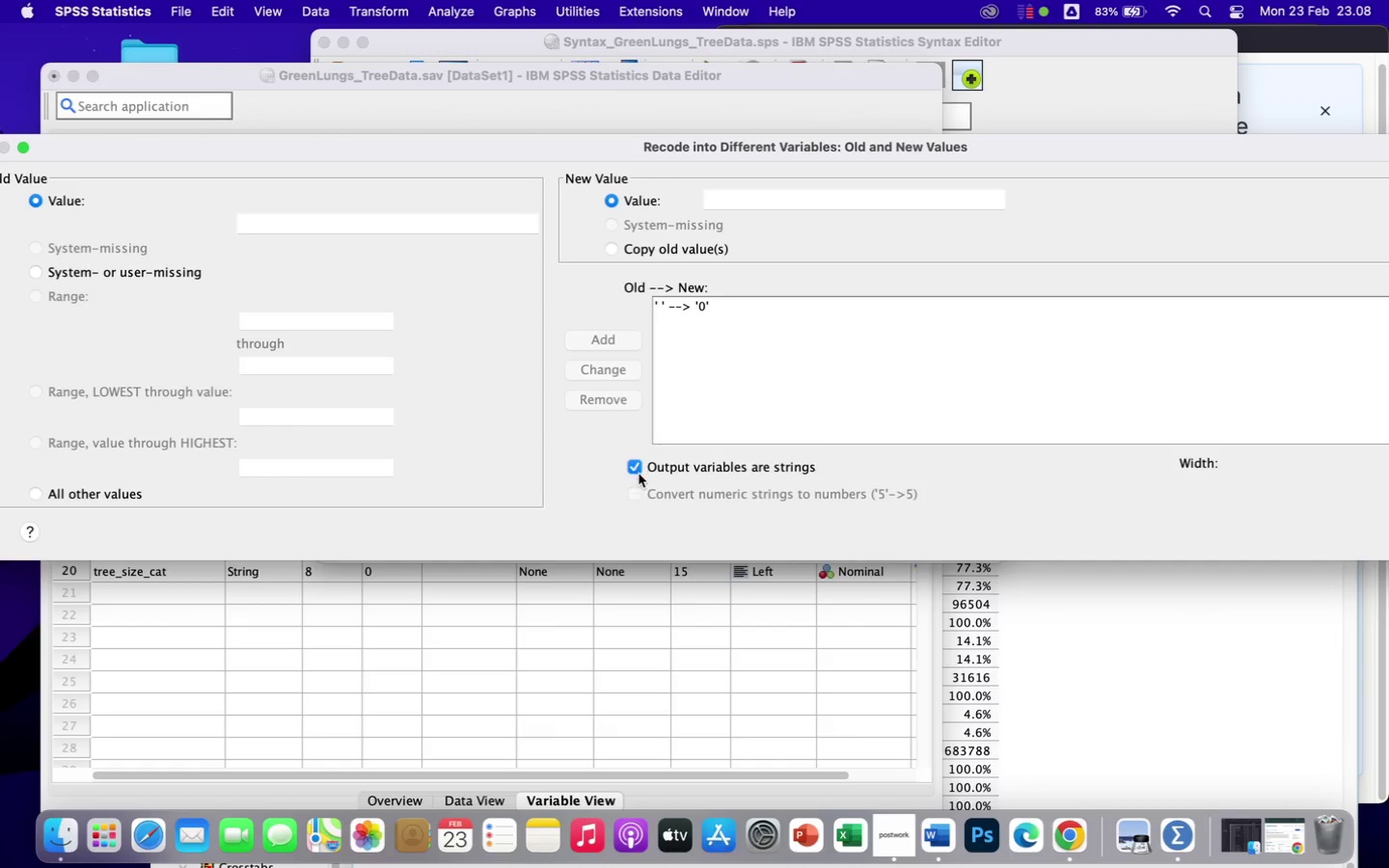 
left_click([984, 393])
 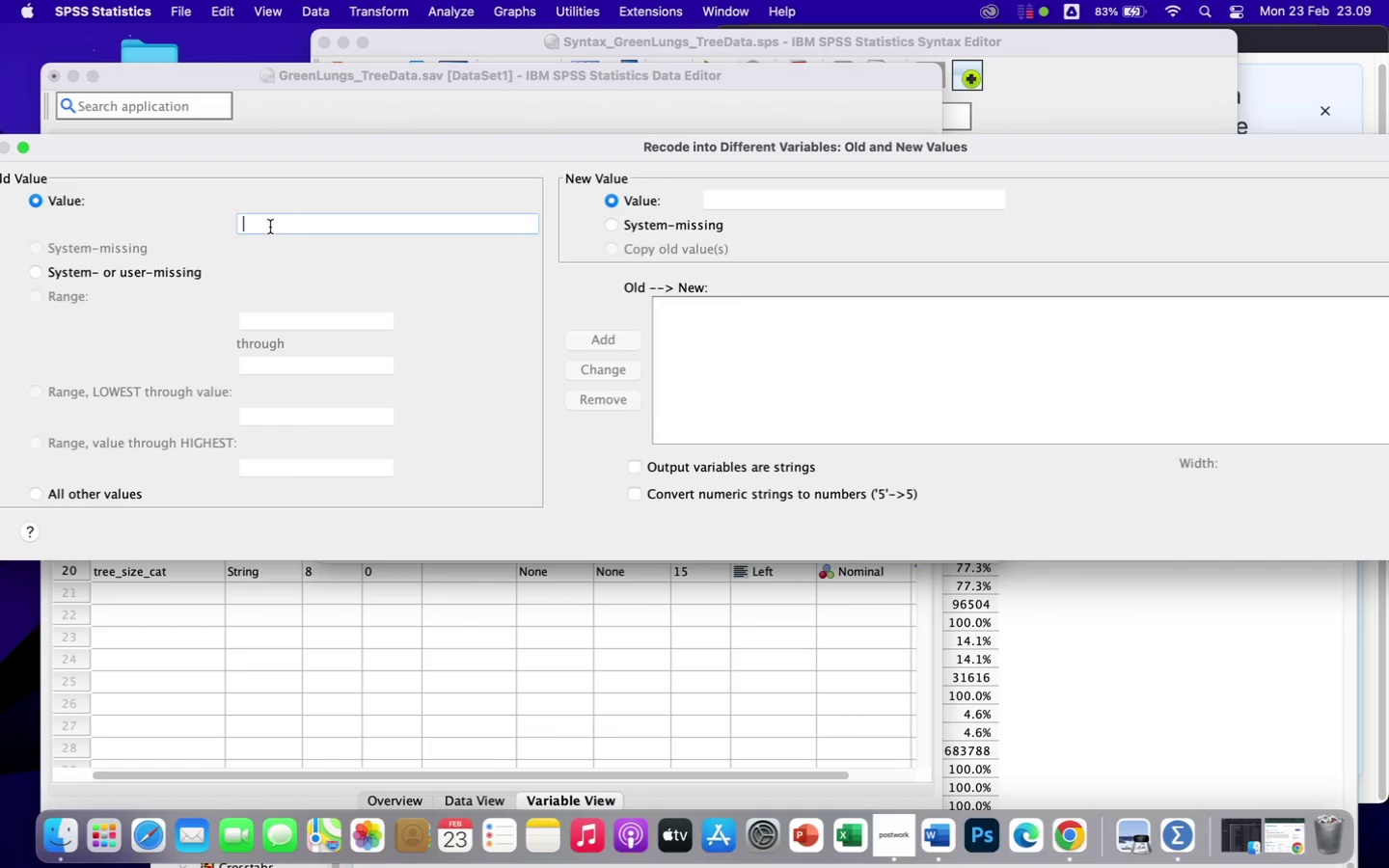 
key(Space)
 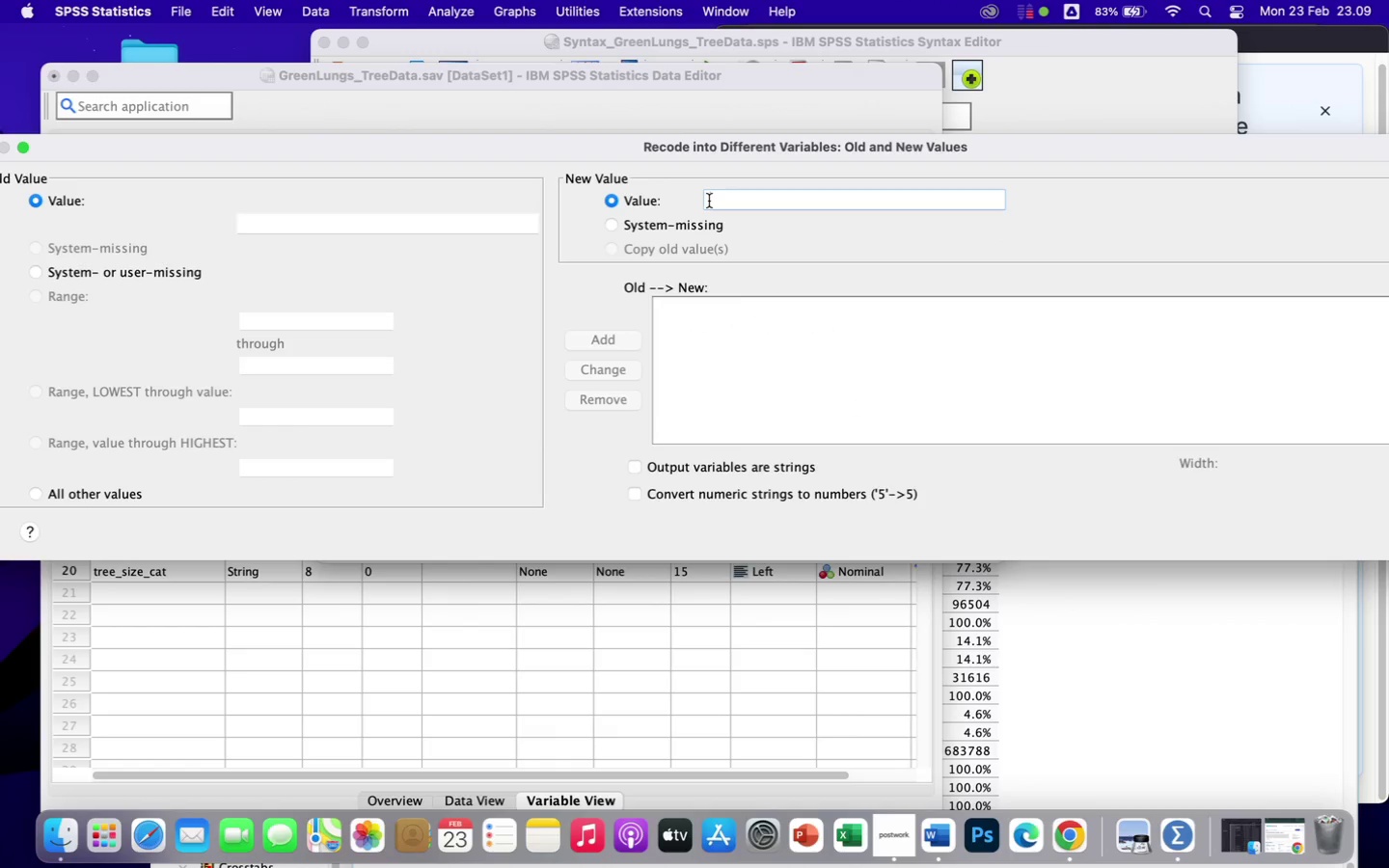 
key(0)
 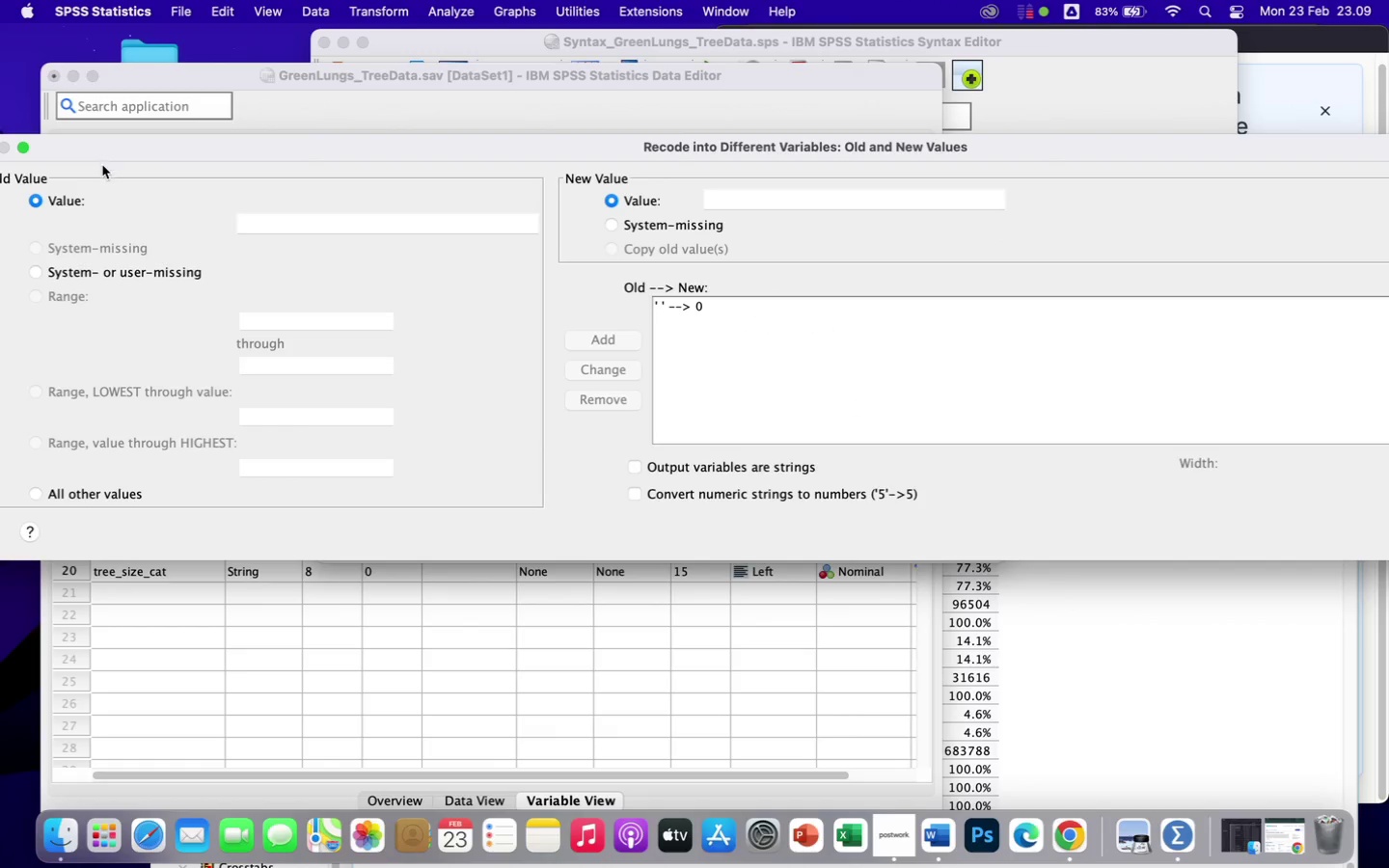 
left_click([270, 219])
 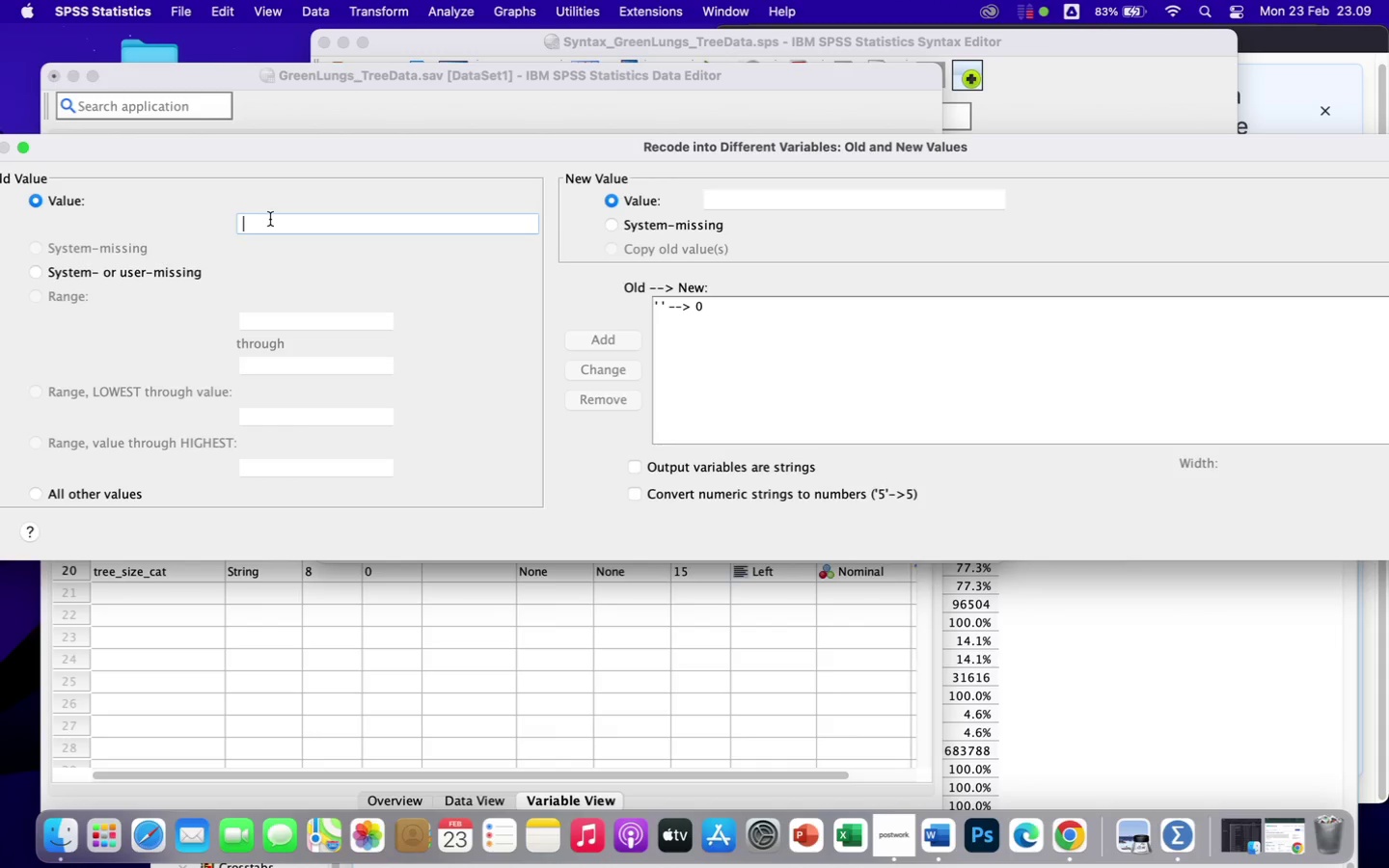 
type(Poor)
 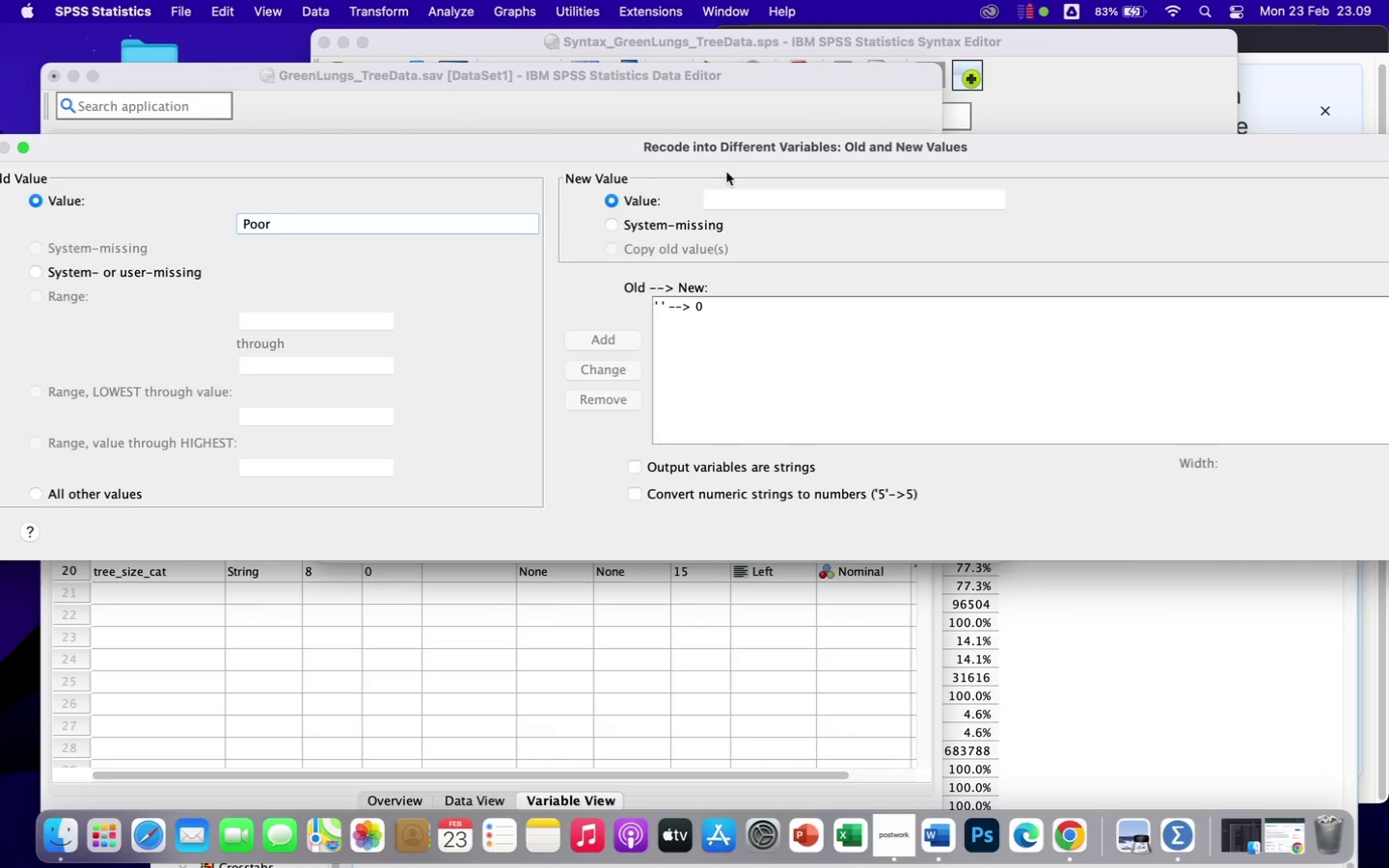 
left_click([725, 198])
 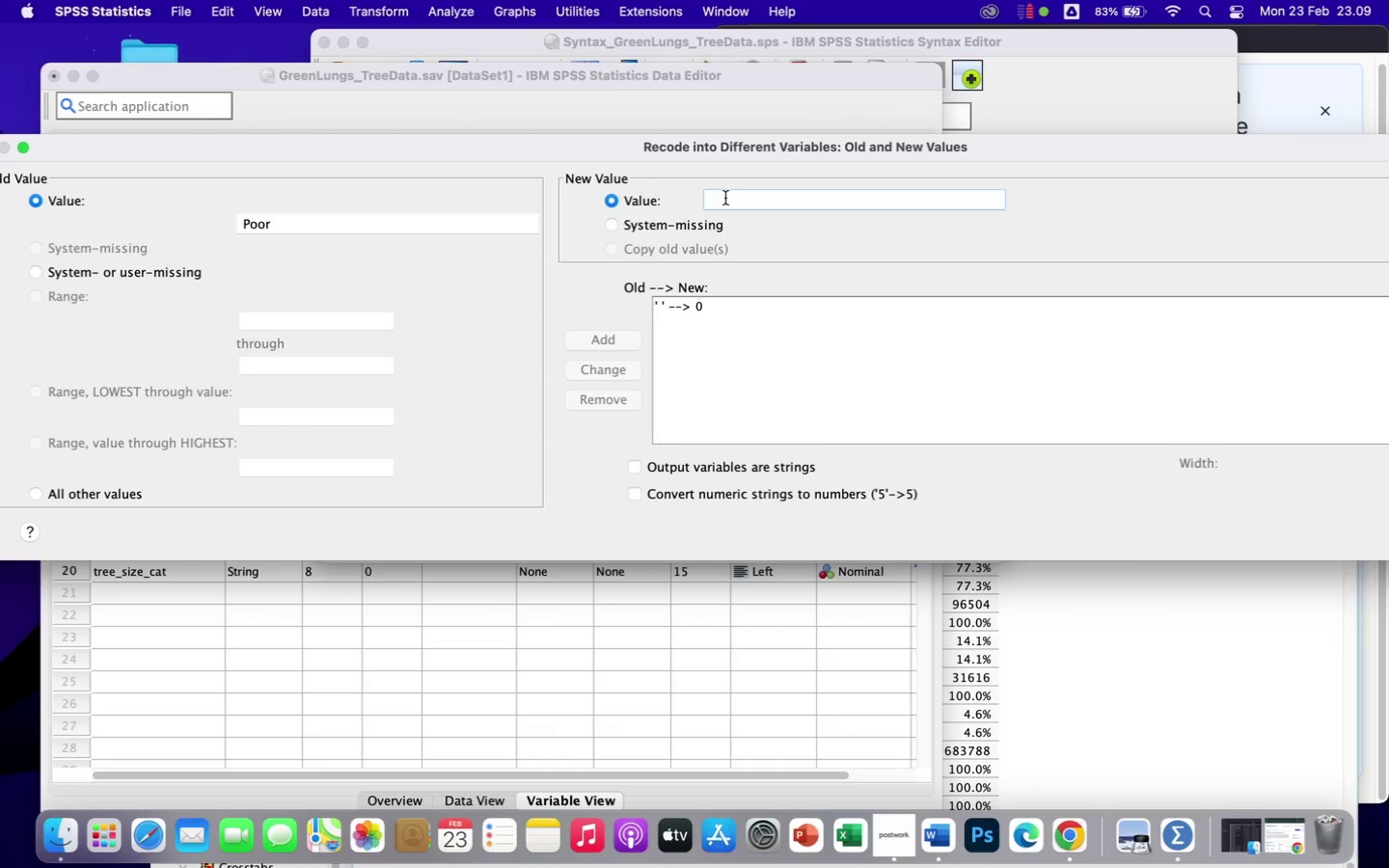 
key(1)
 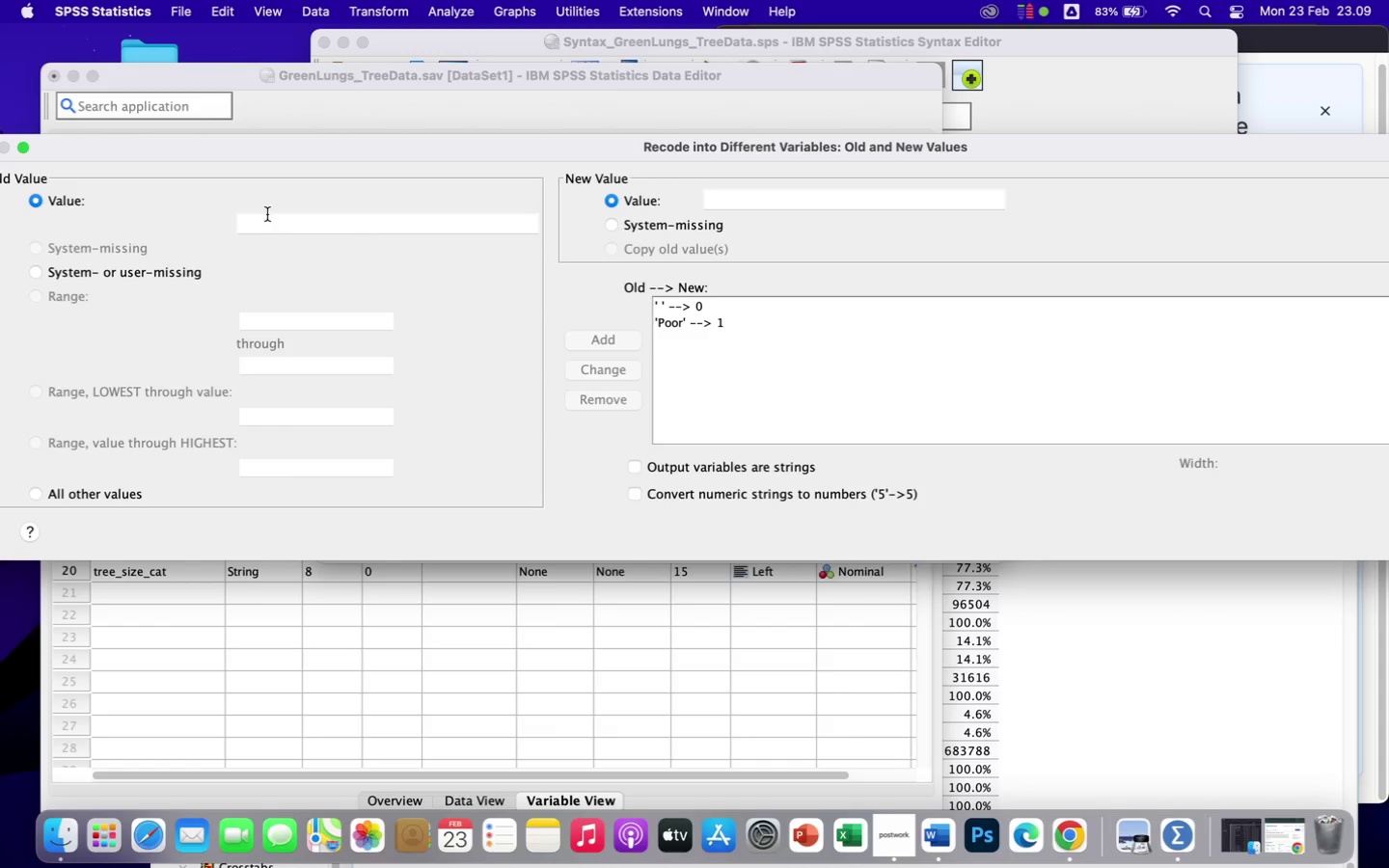 
left_click([267, 223])
 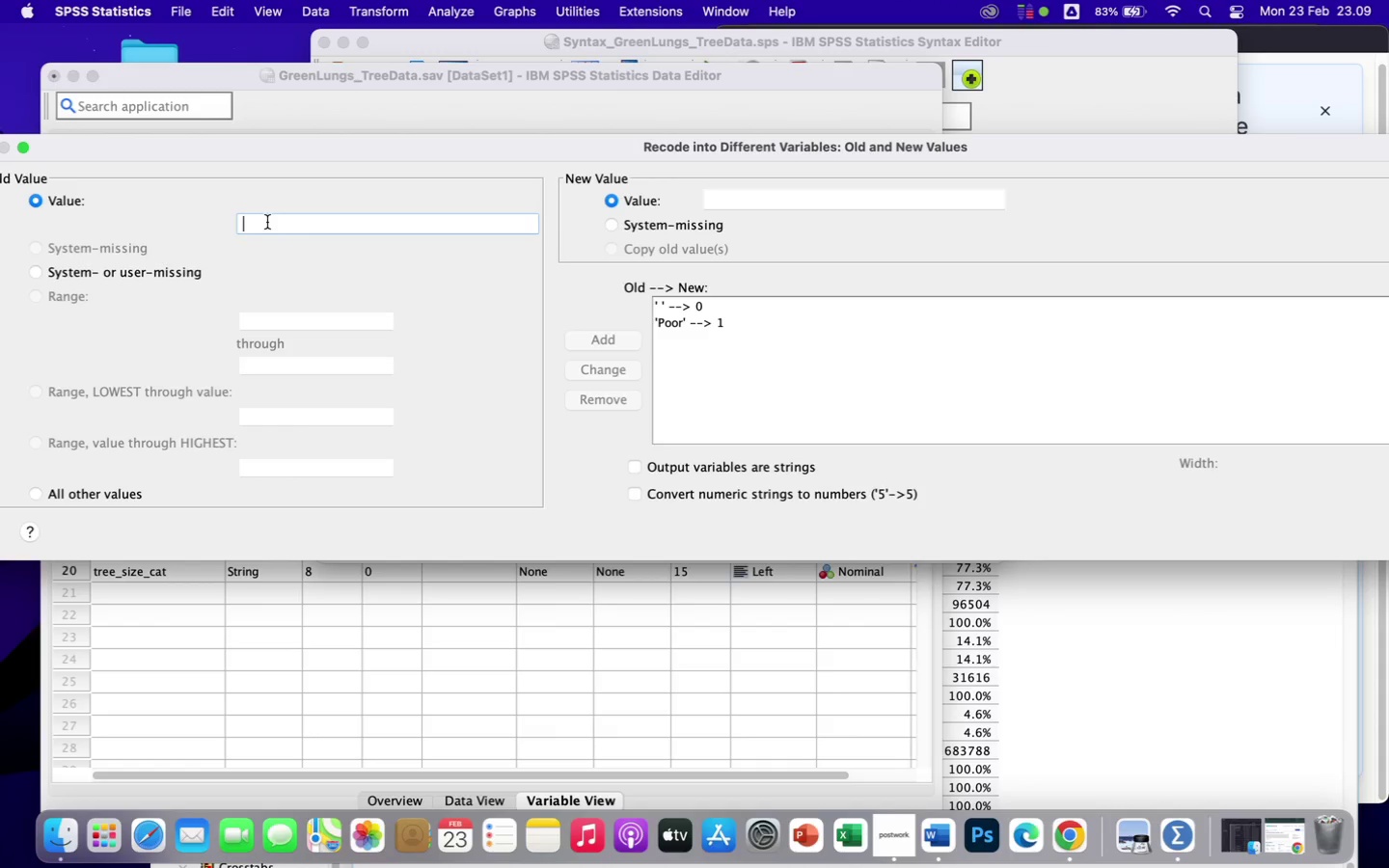 
type(fair)
key(Backspace)
key(Backspace)
key(Backspace)
key(Backspace)
type(fair)
key(Backspace)
key(Backspace)
key(Backspace)
key(Backspace)
type(Fair)
 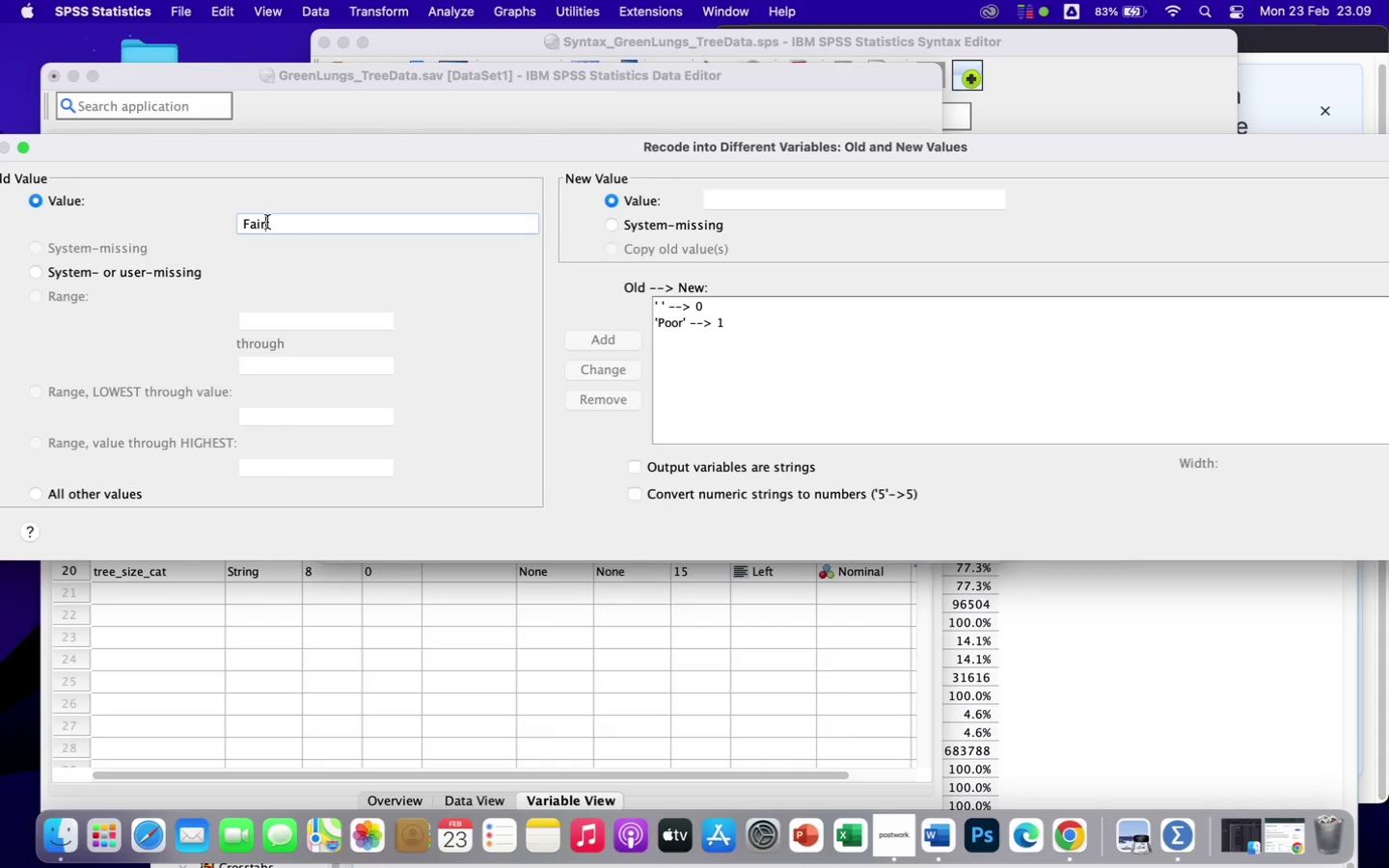 
left_click([720, 202])
 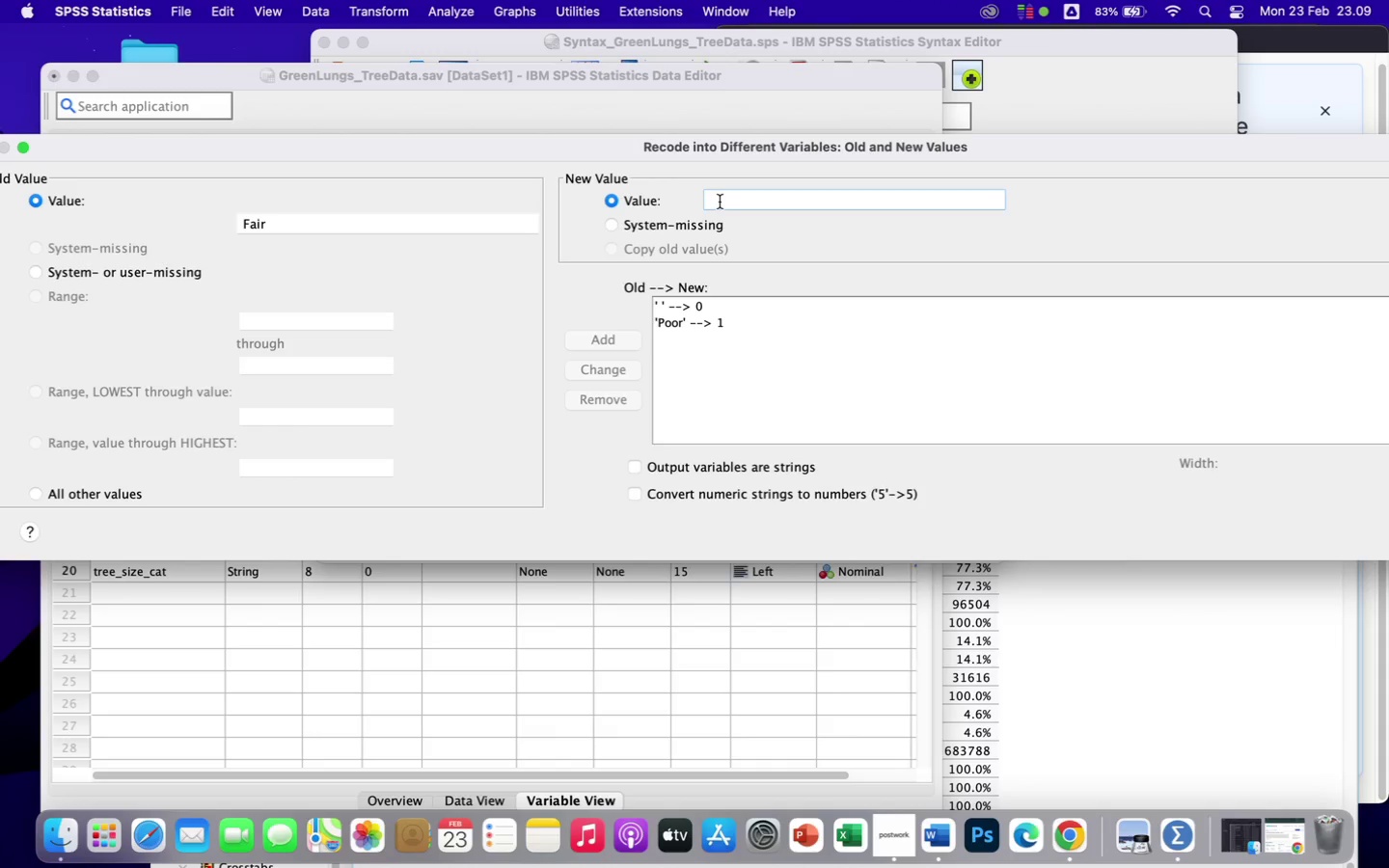 
key(2)
 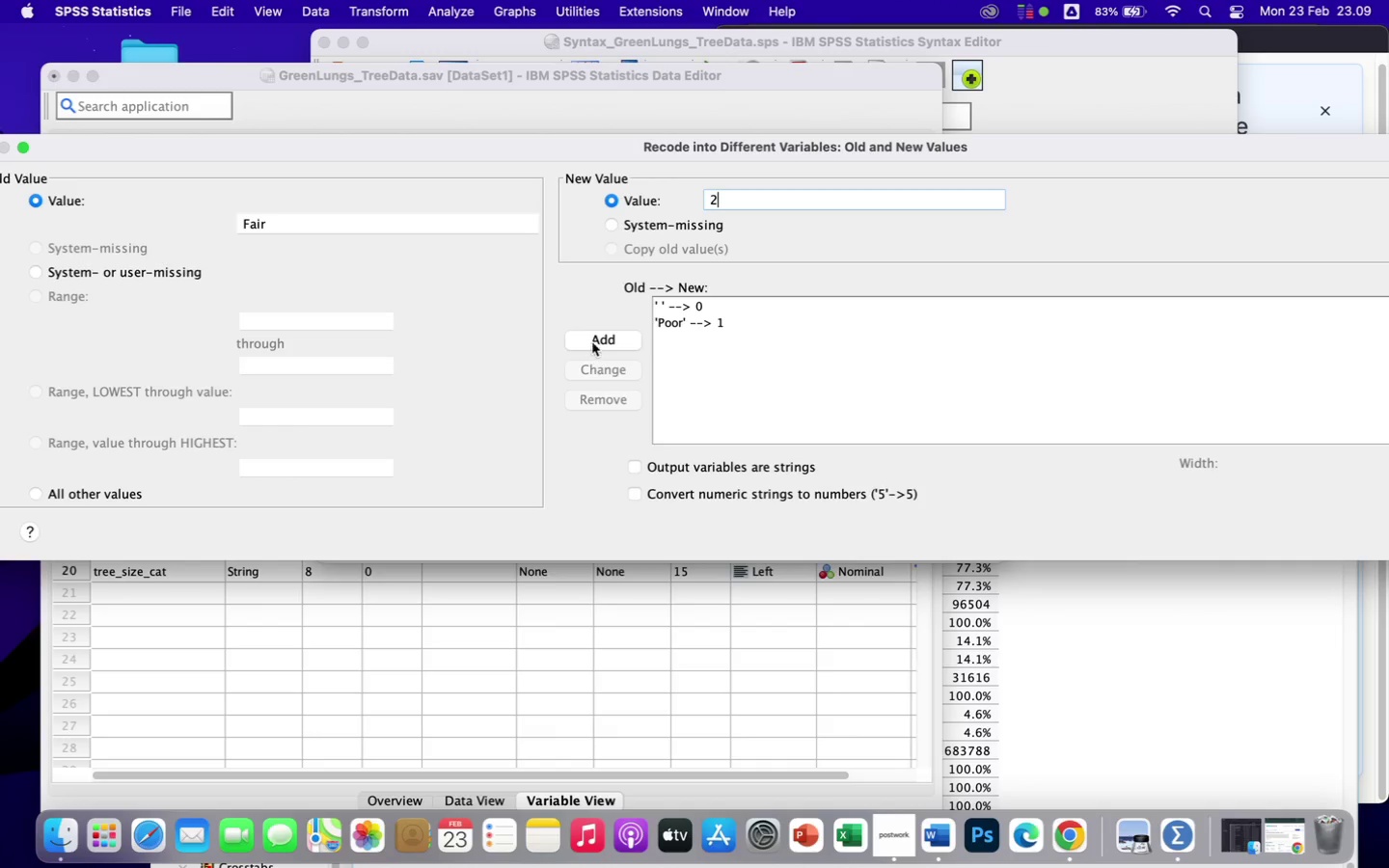 
left_click([591, 341])
 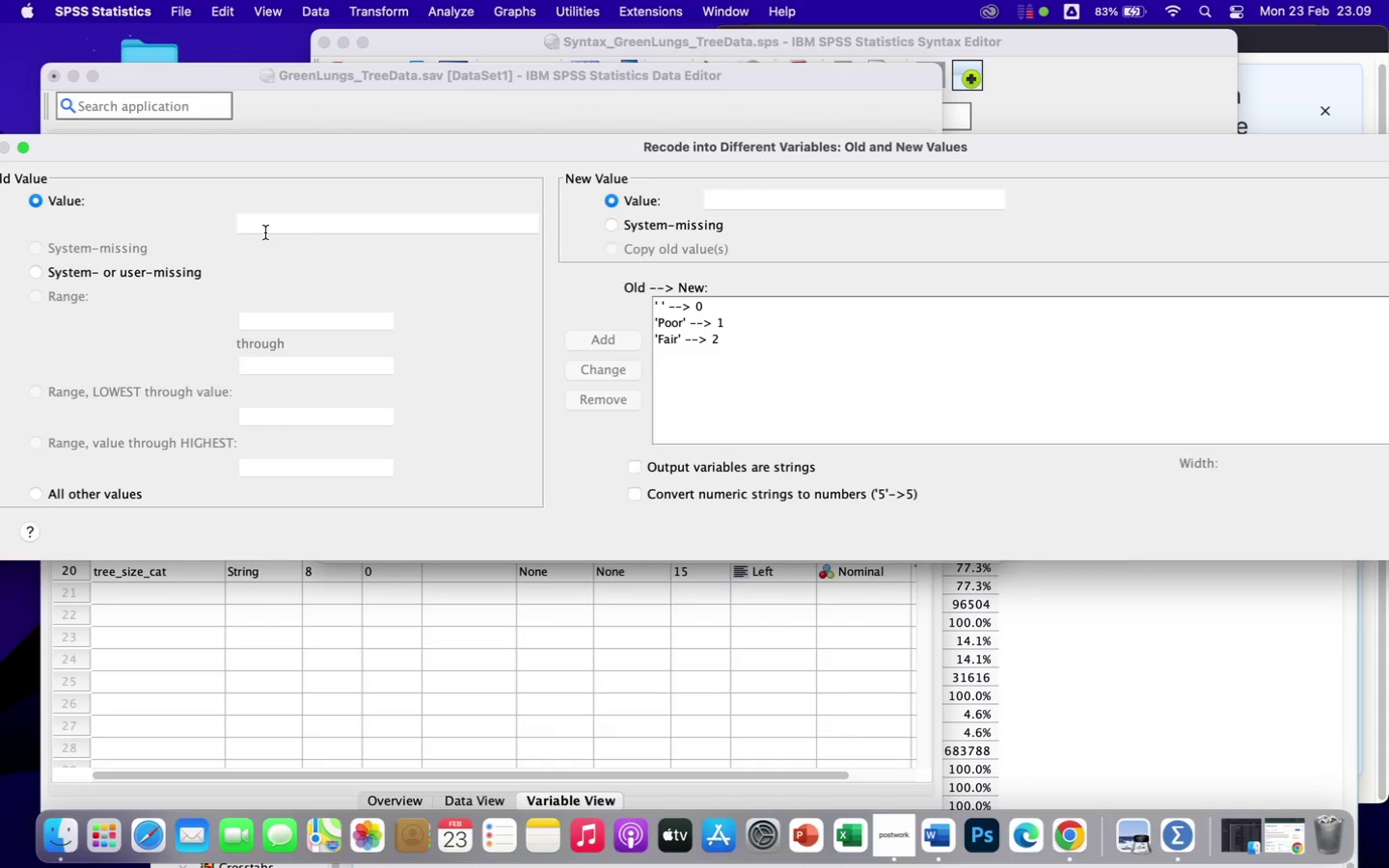 
left_click([267, 228])
 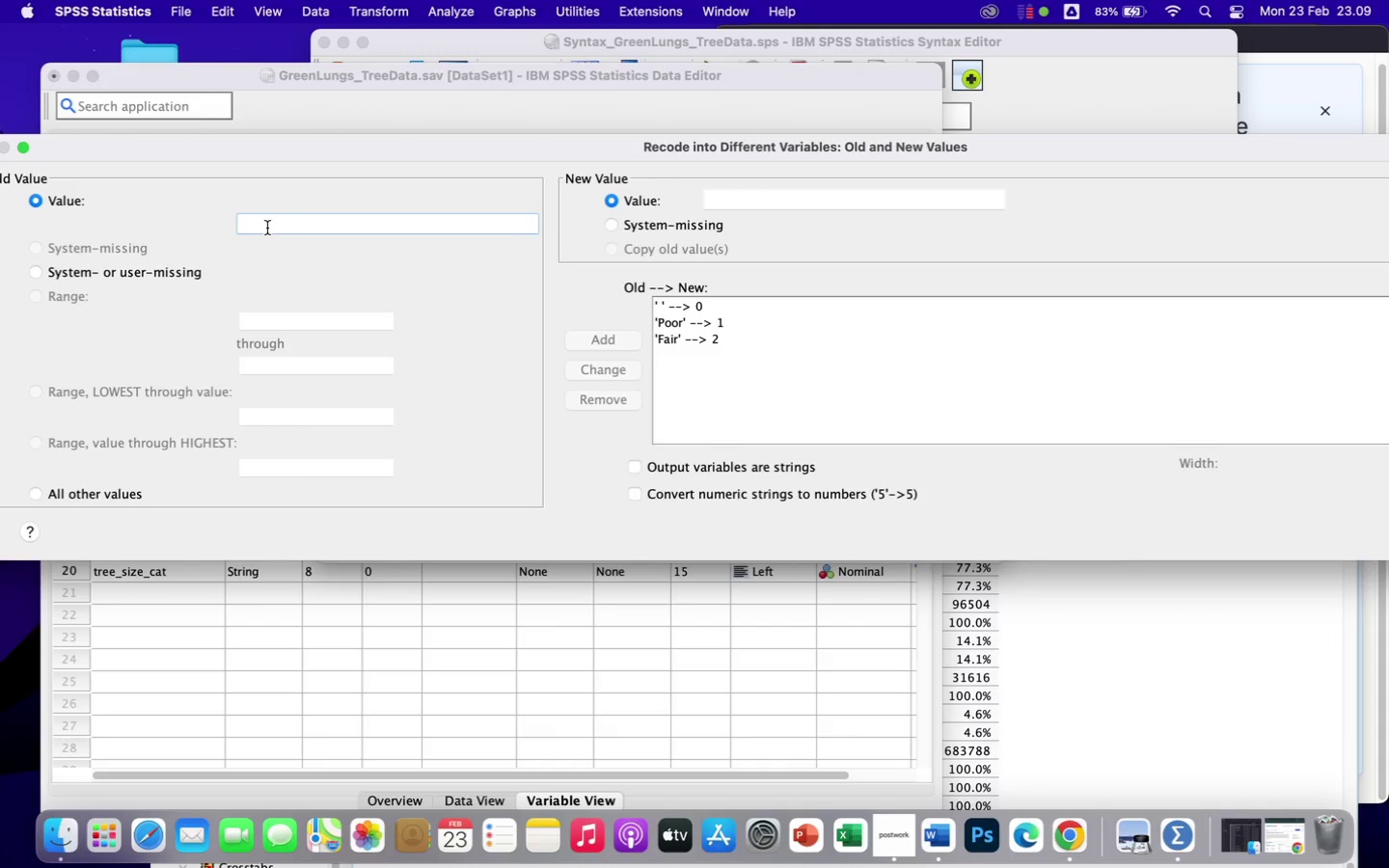 
type(Good)
 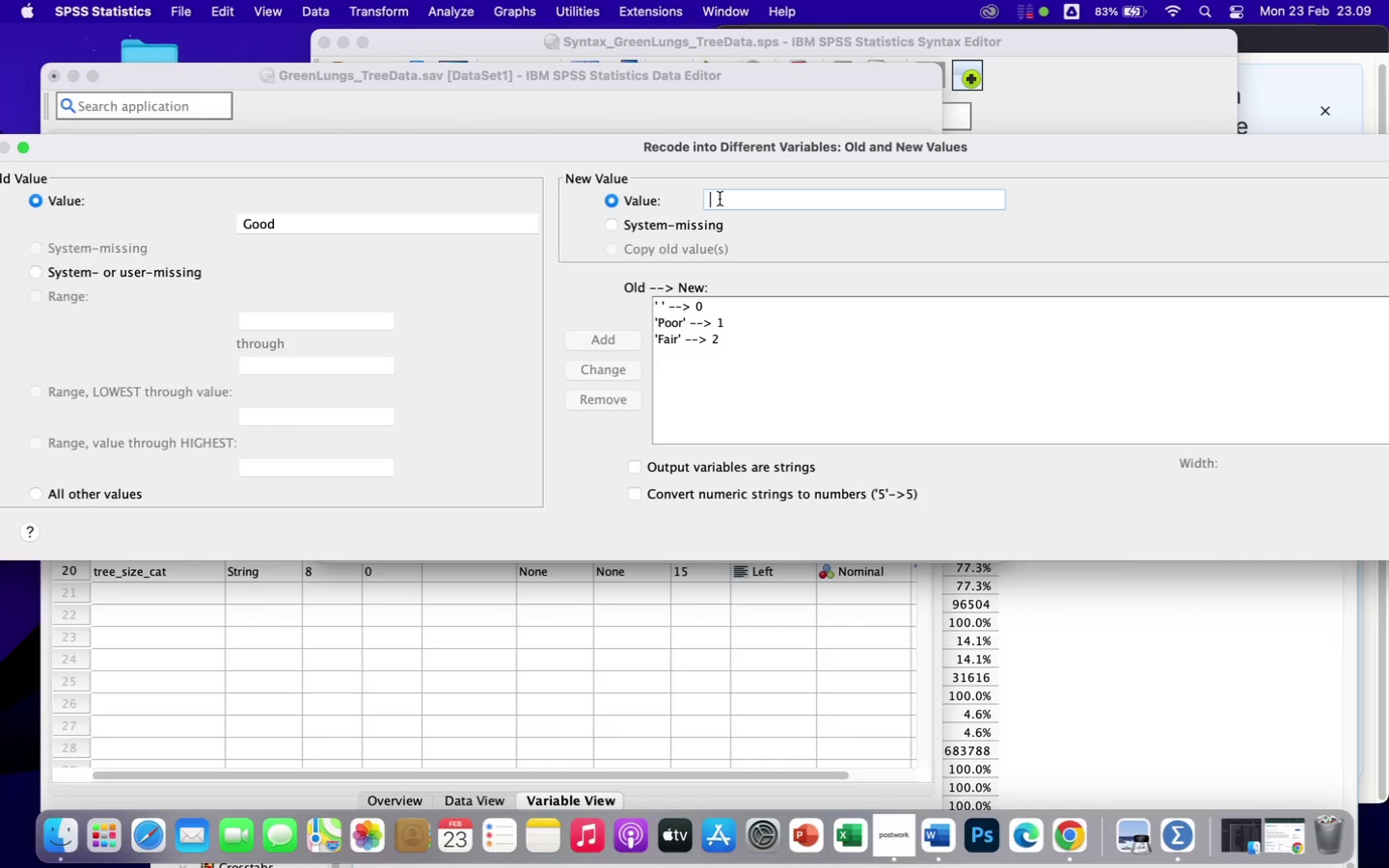 
key(3)
 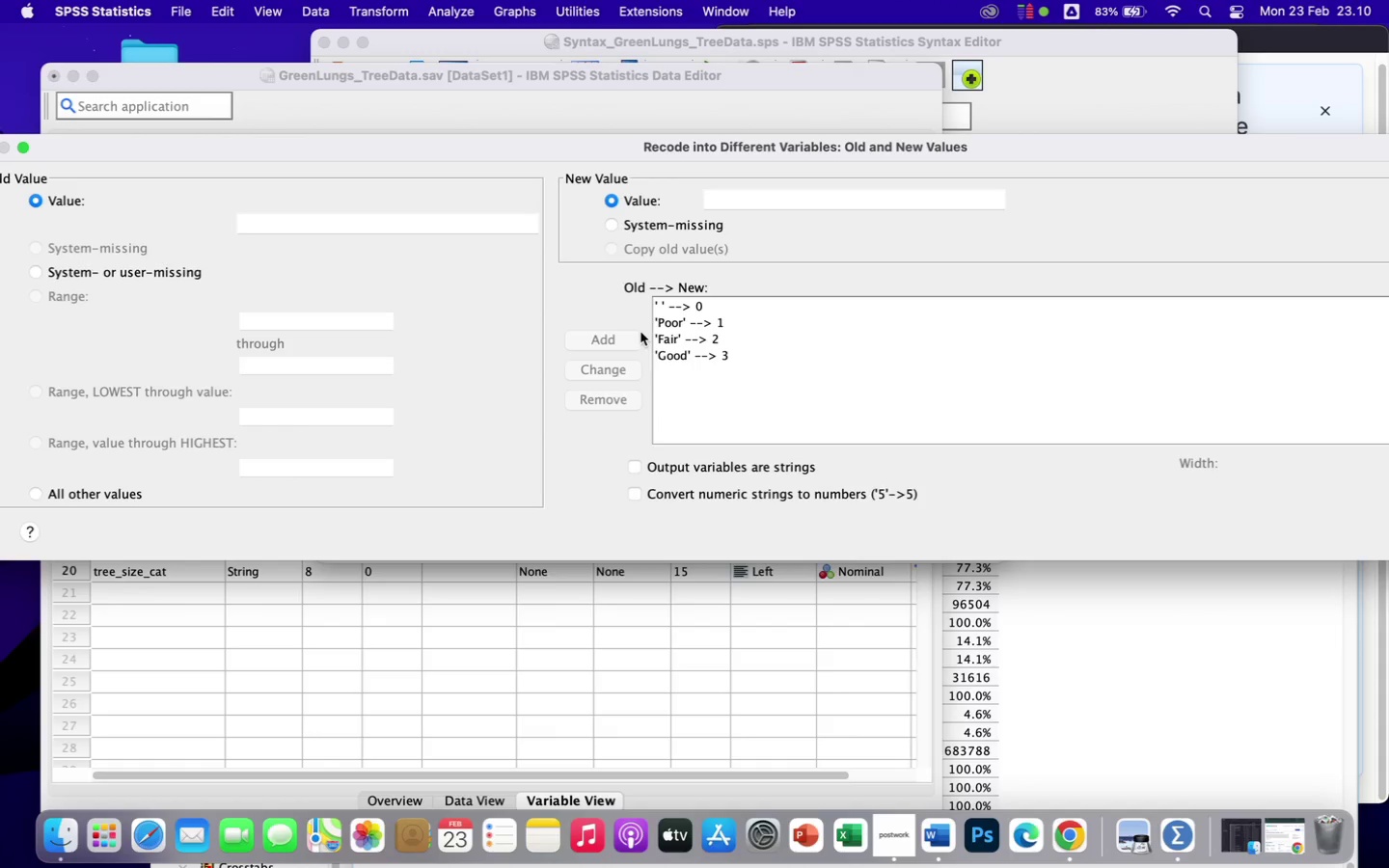 
wait(18.14)
 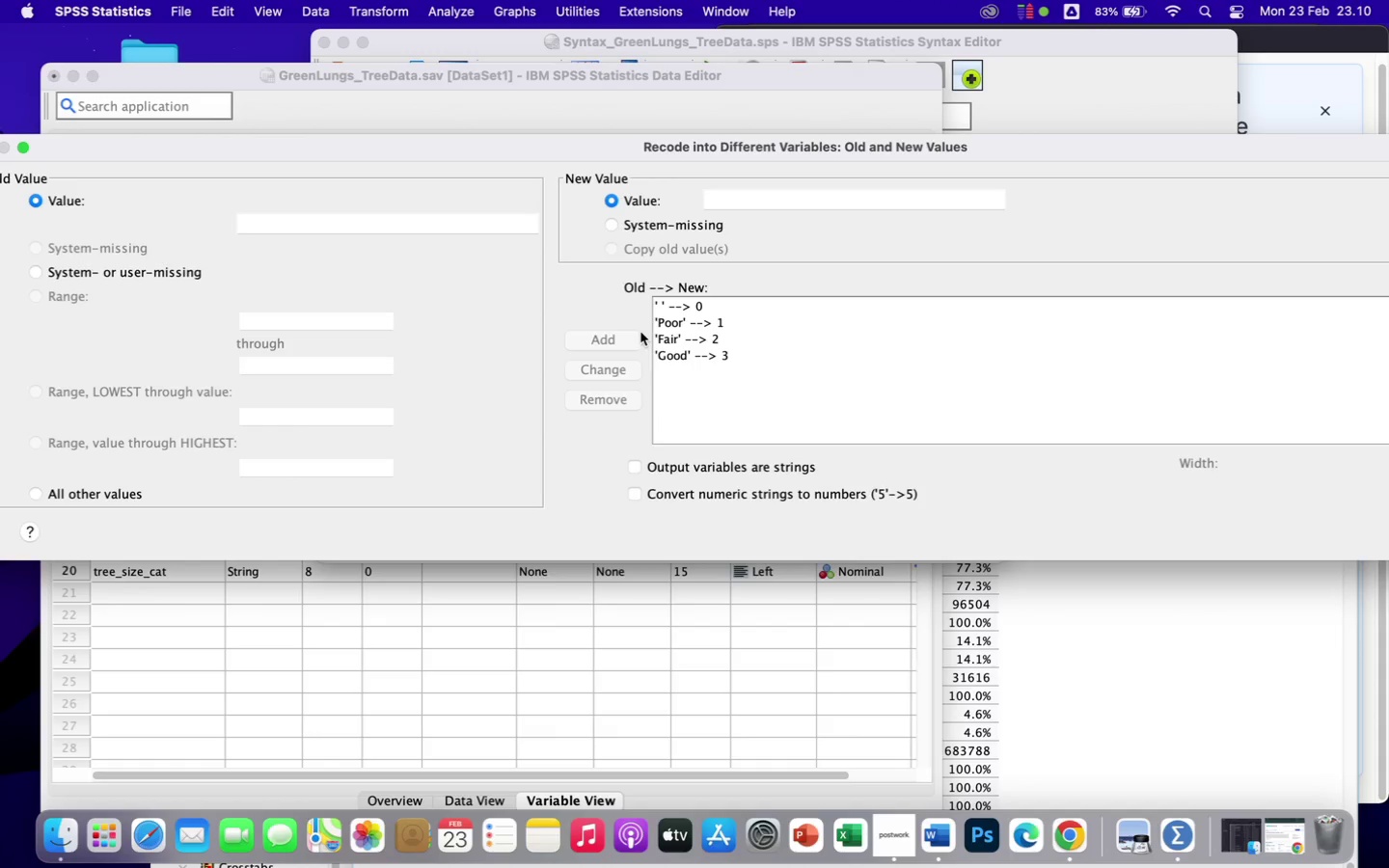 
left_click([192, 273])
 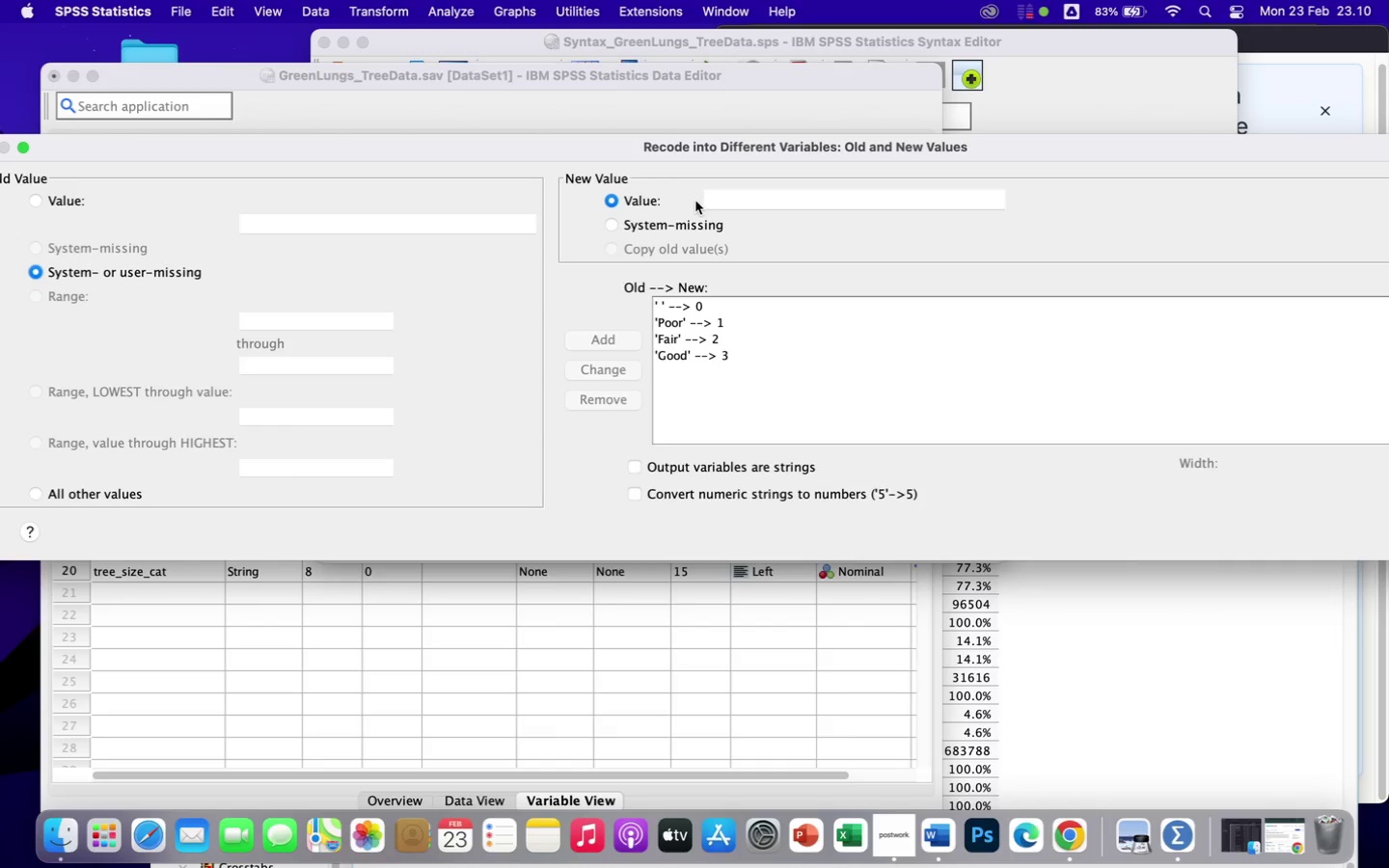 
left_click([716, 202])
 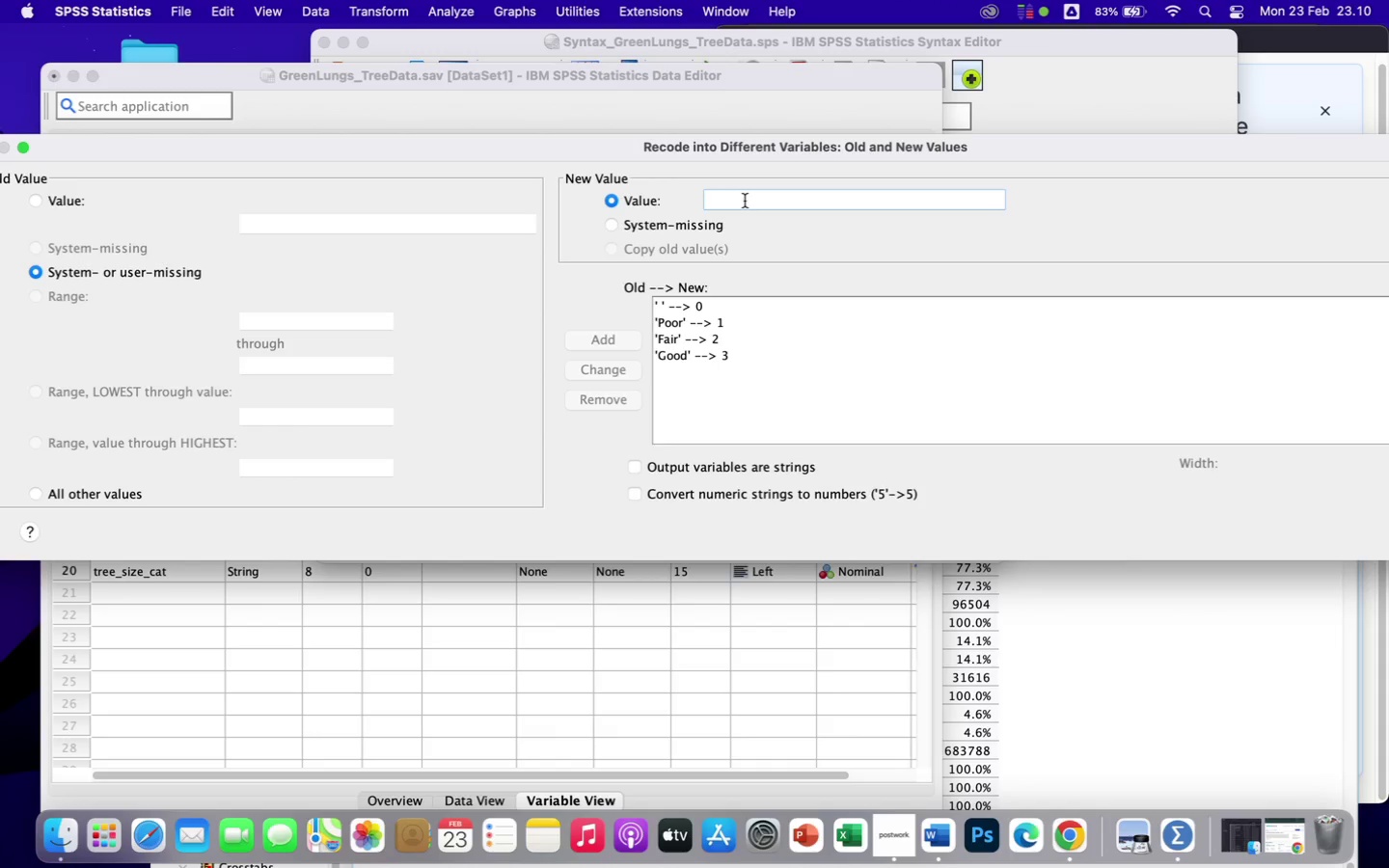 
key(0)
 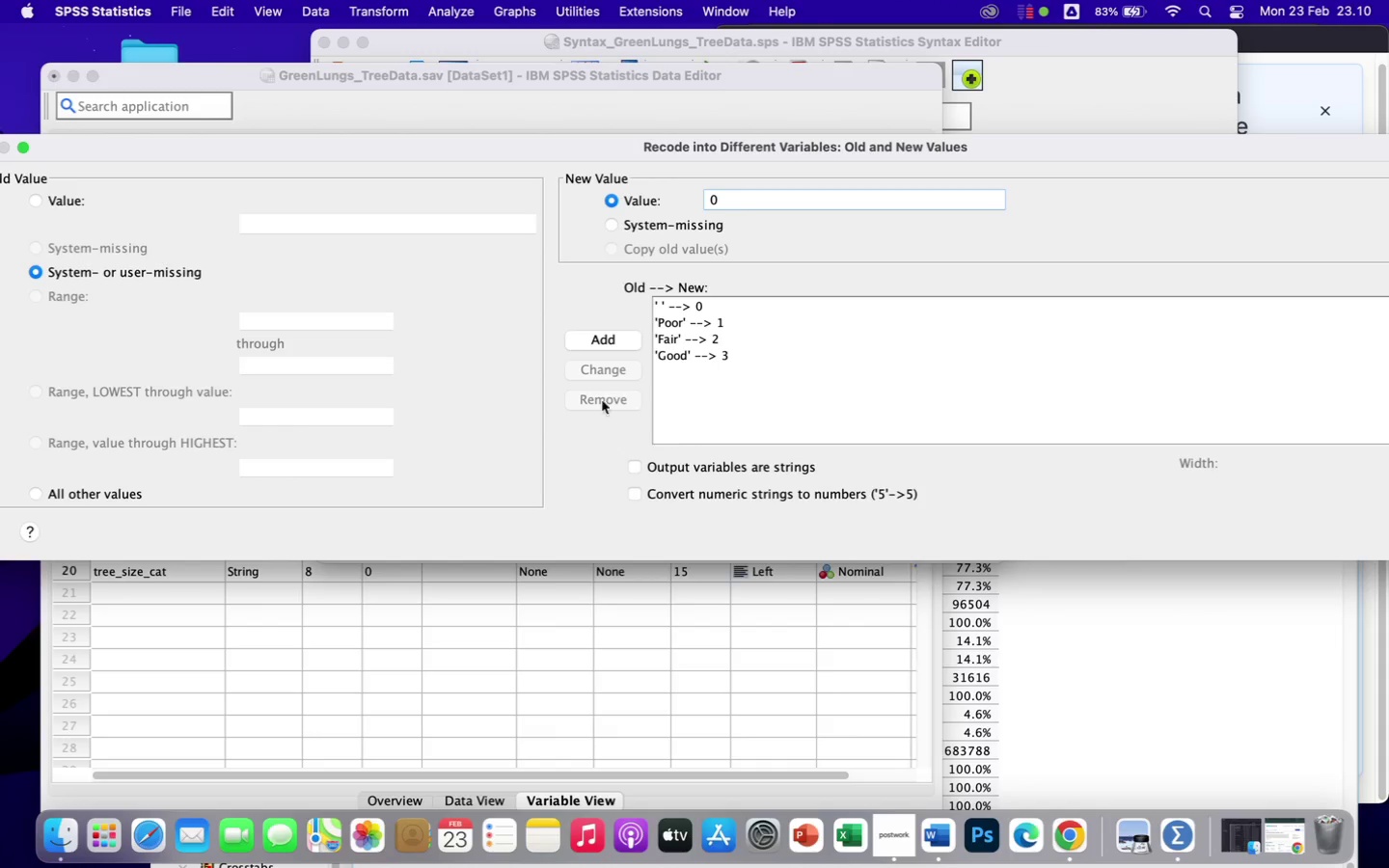 
left_click([594, 339])
 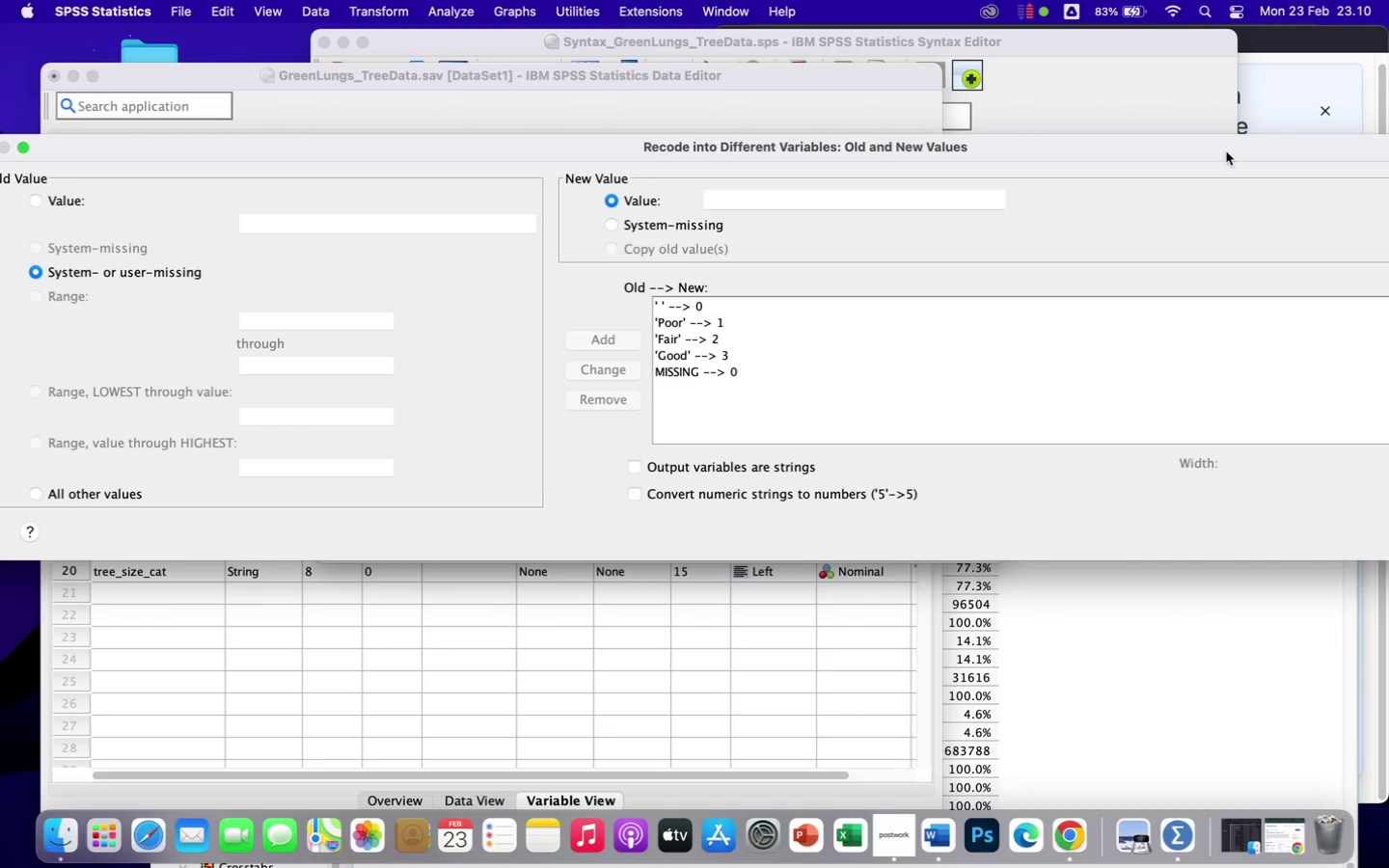 